 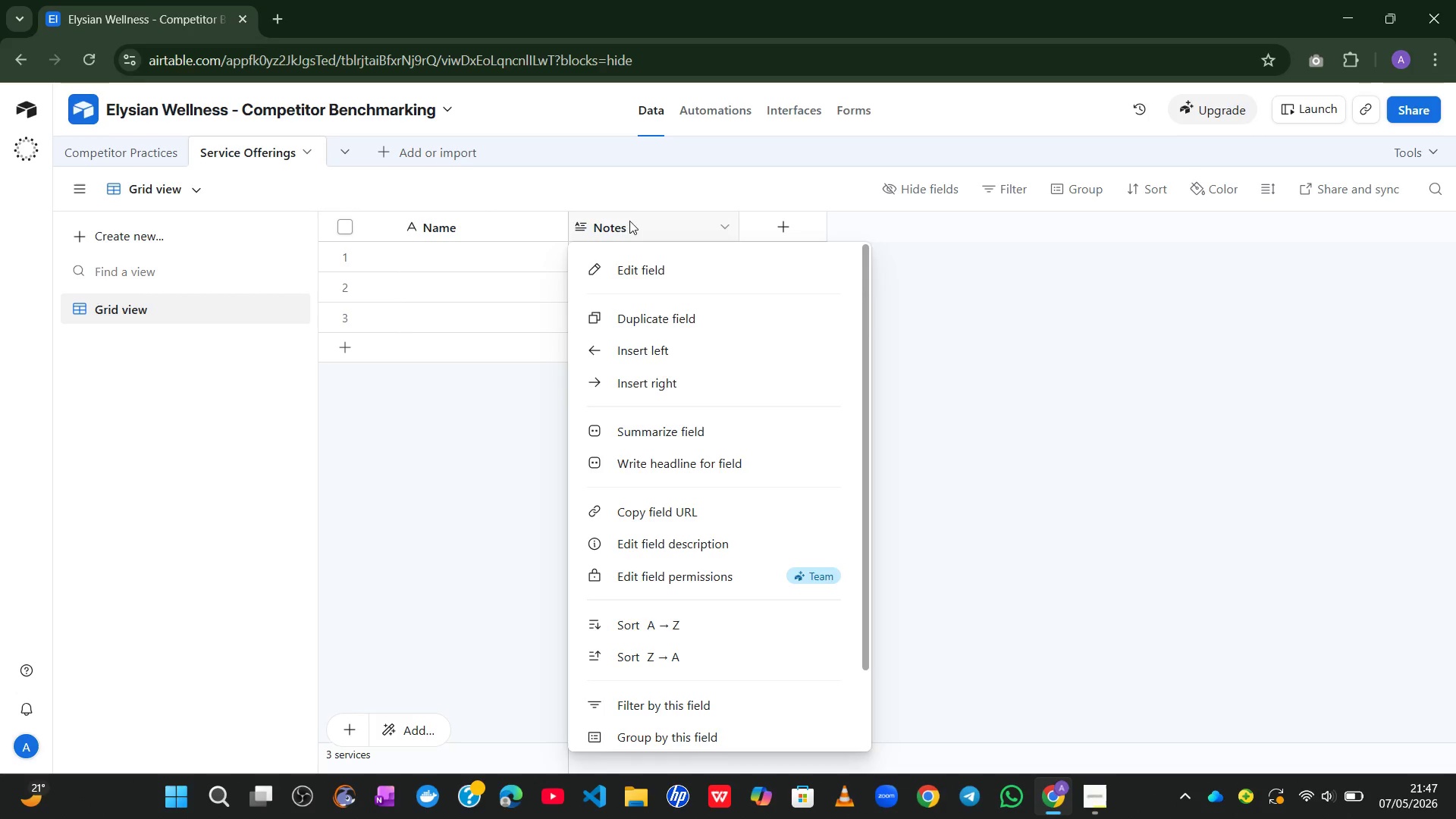 
mouse_move([676, 542])
 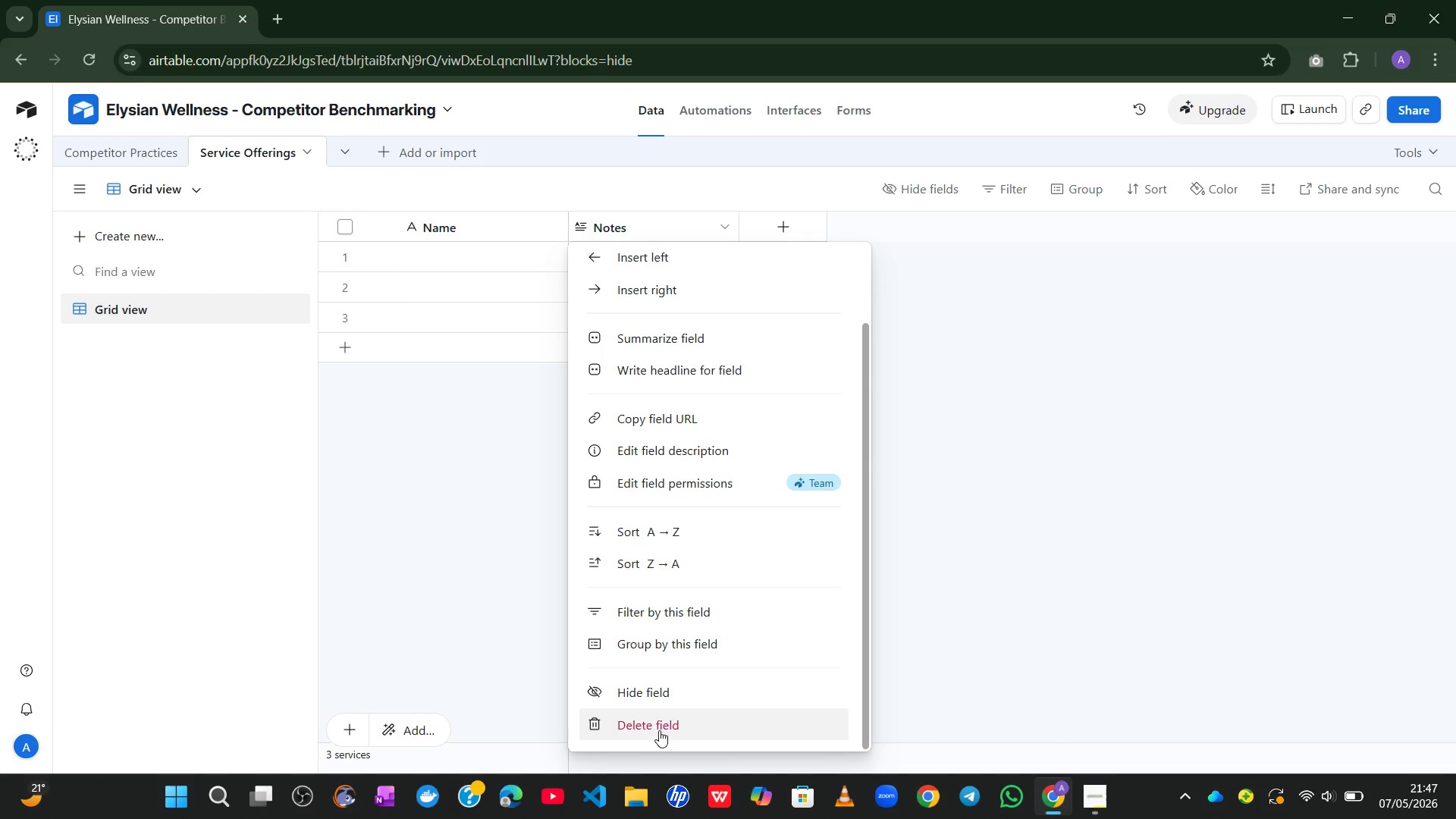 
left_click([659, 730])
 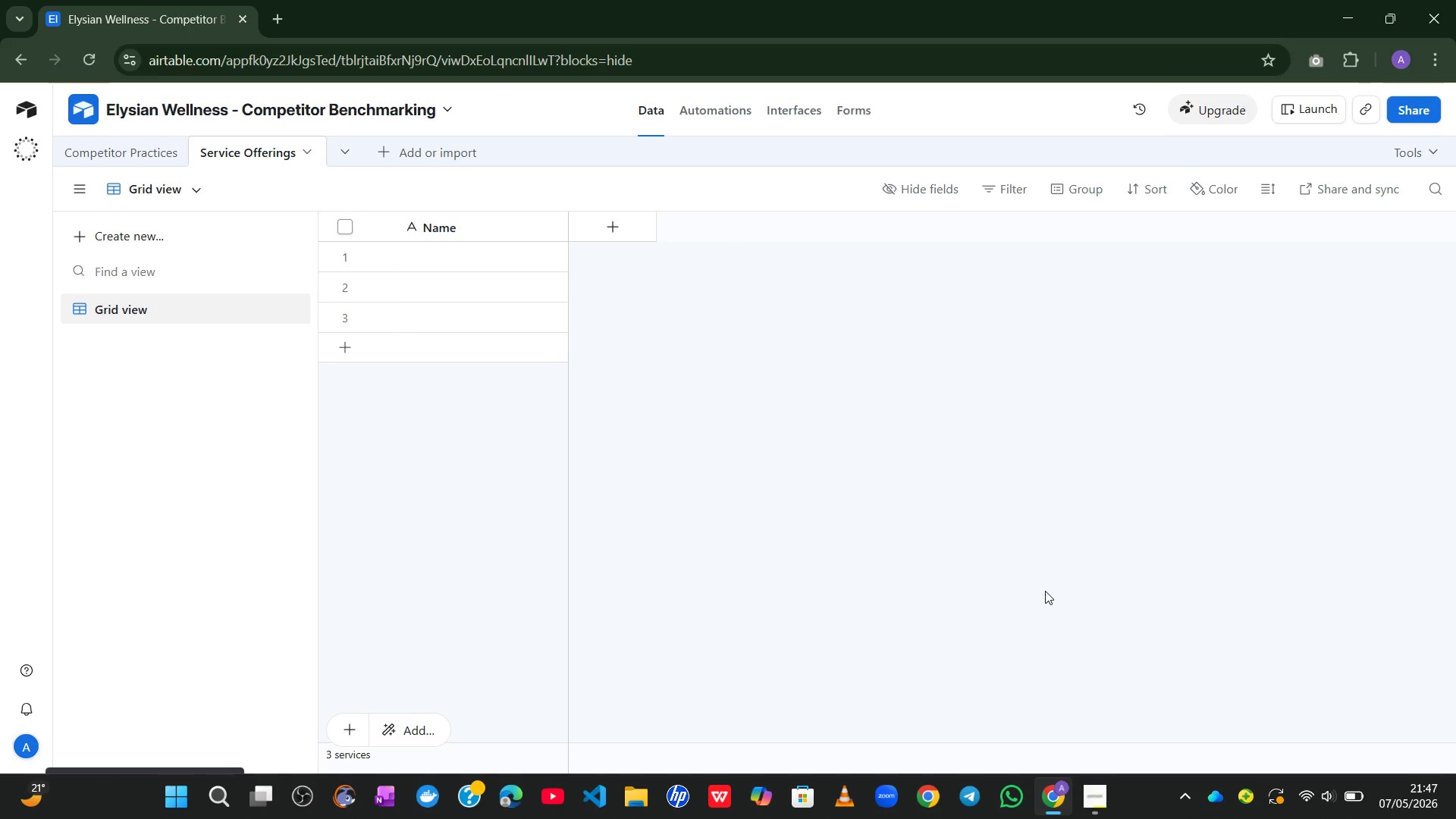 
wait(14.08)
 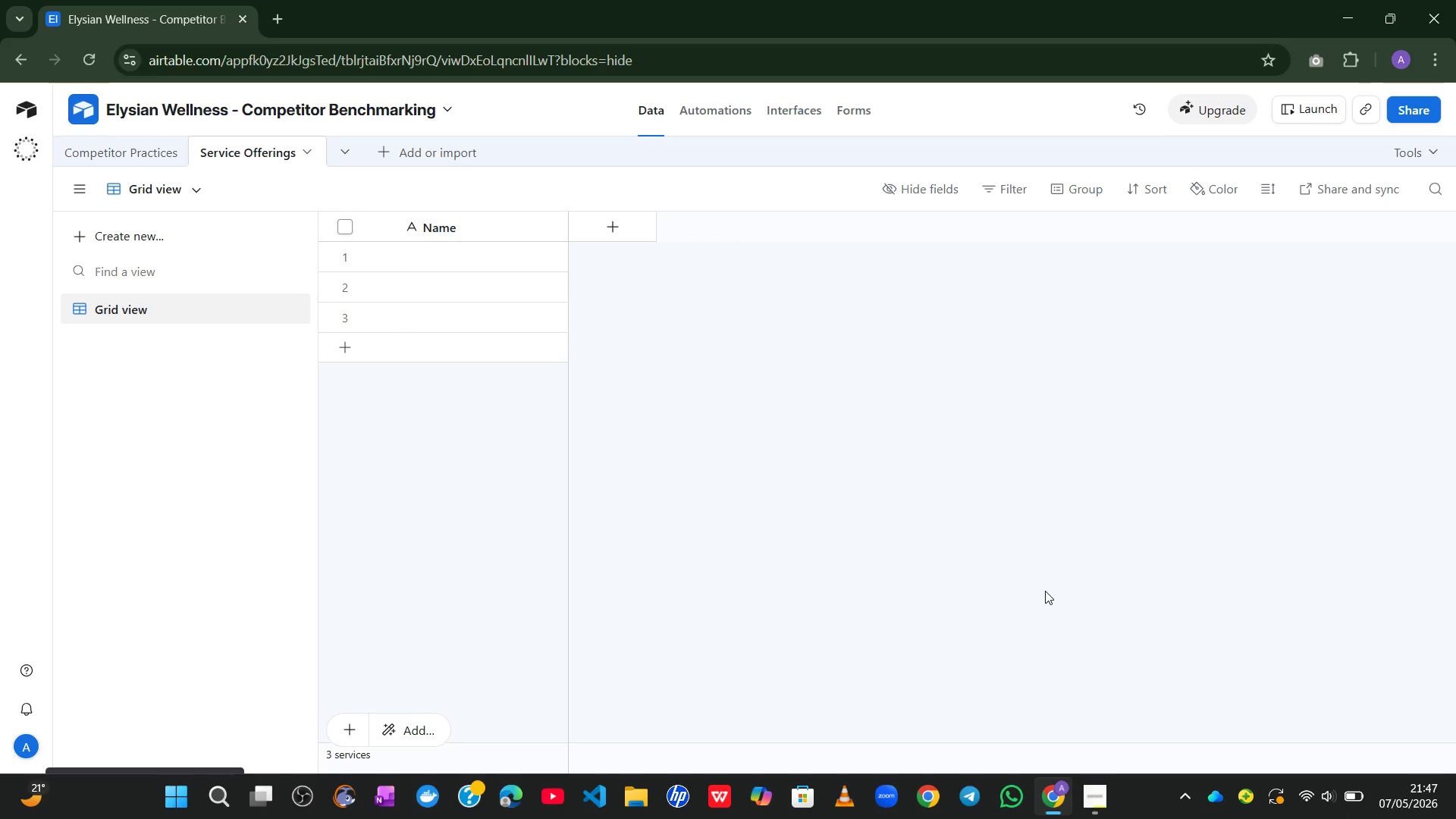 
double_click([438, 232])
 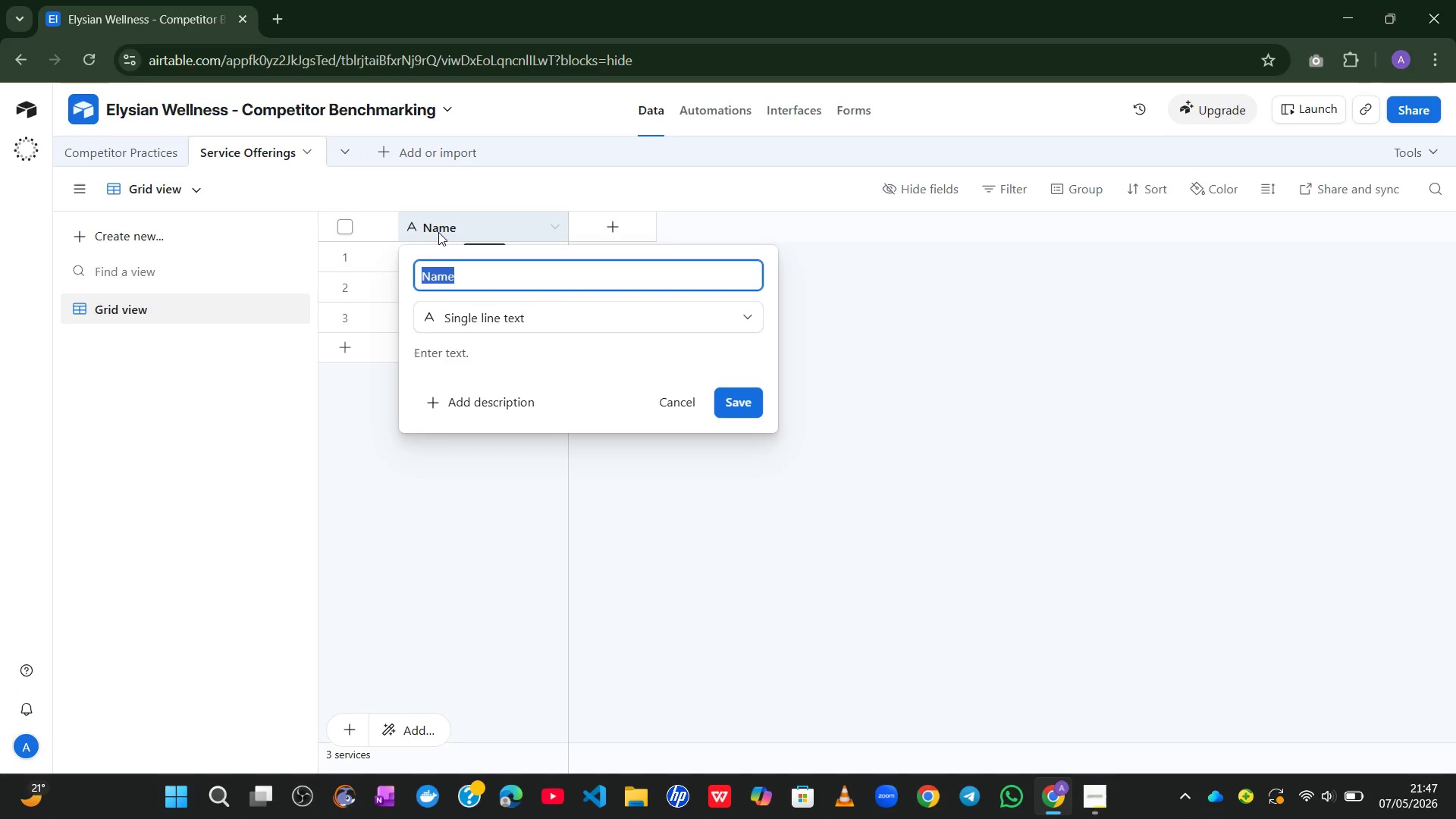 
type(Service Name)
 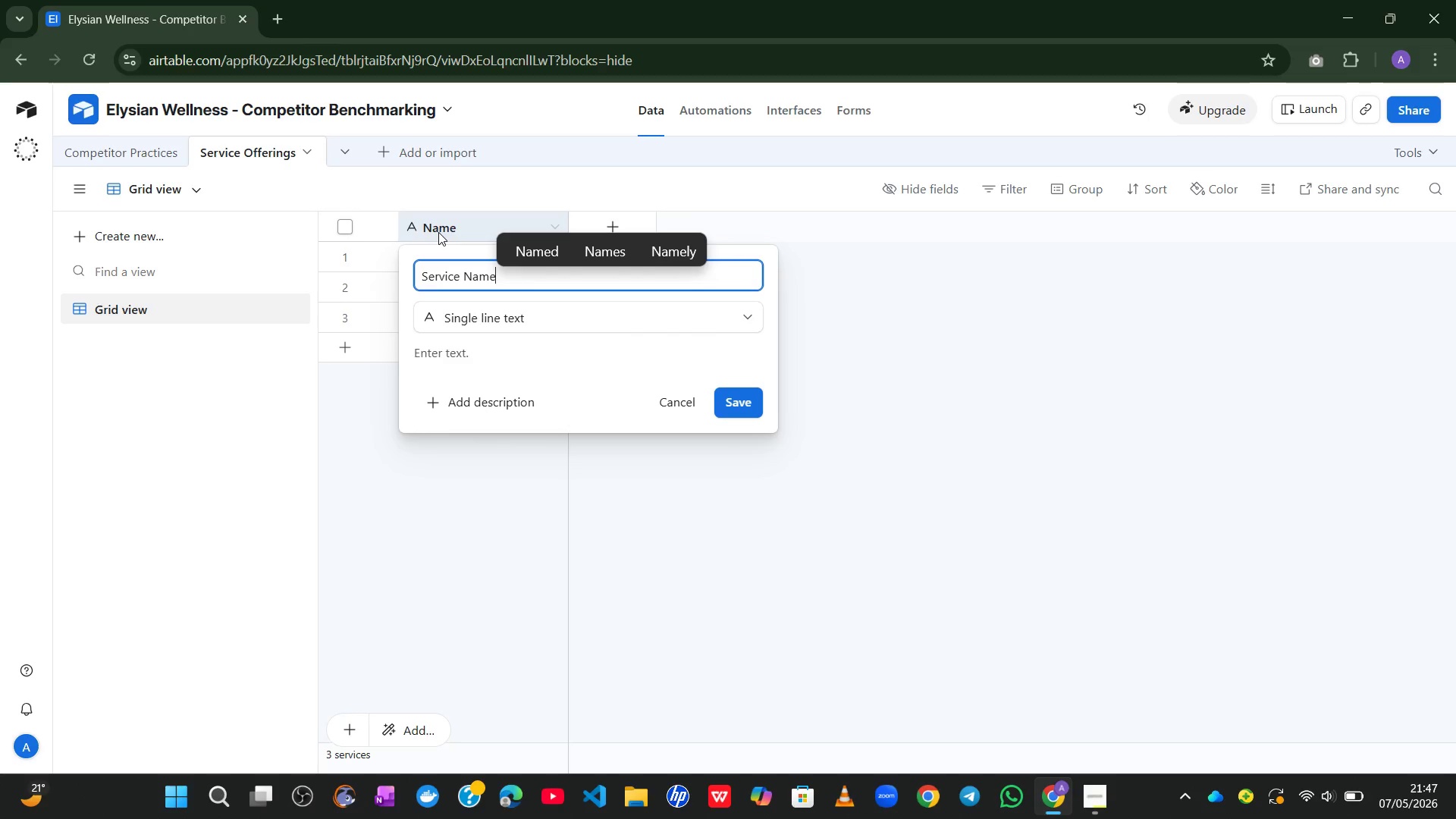 
left_click([736, 413])
 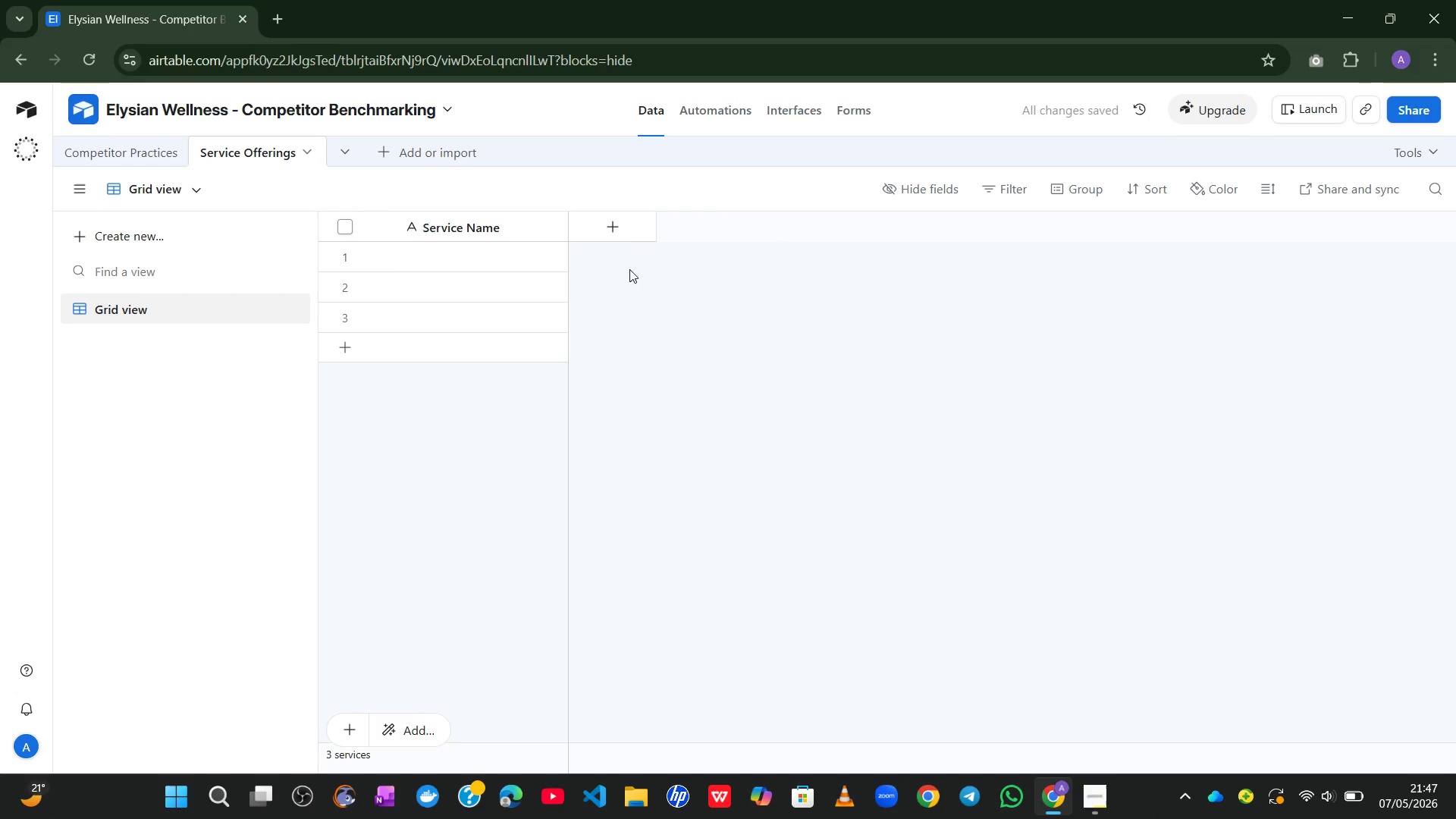 
left_click([617, 231])
 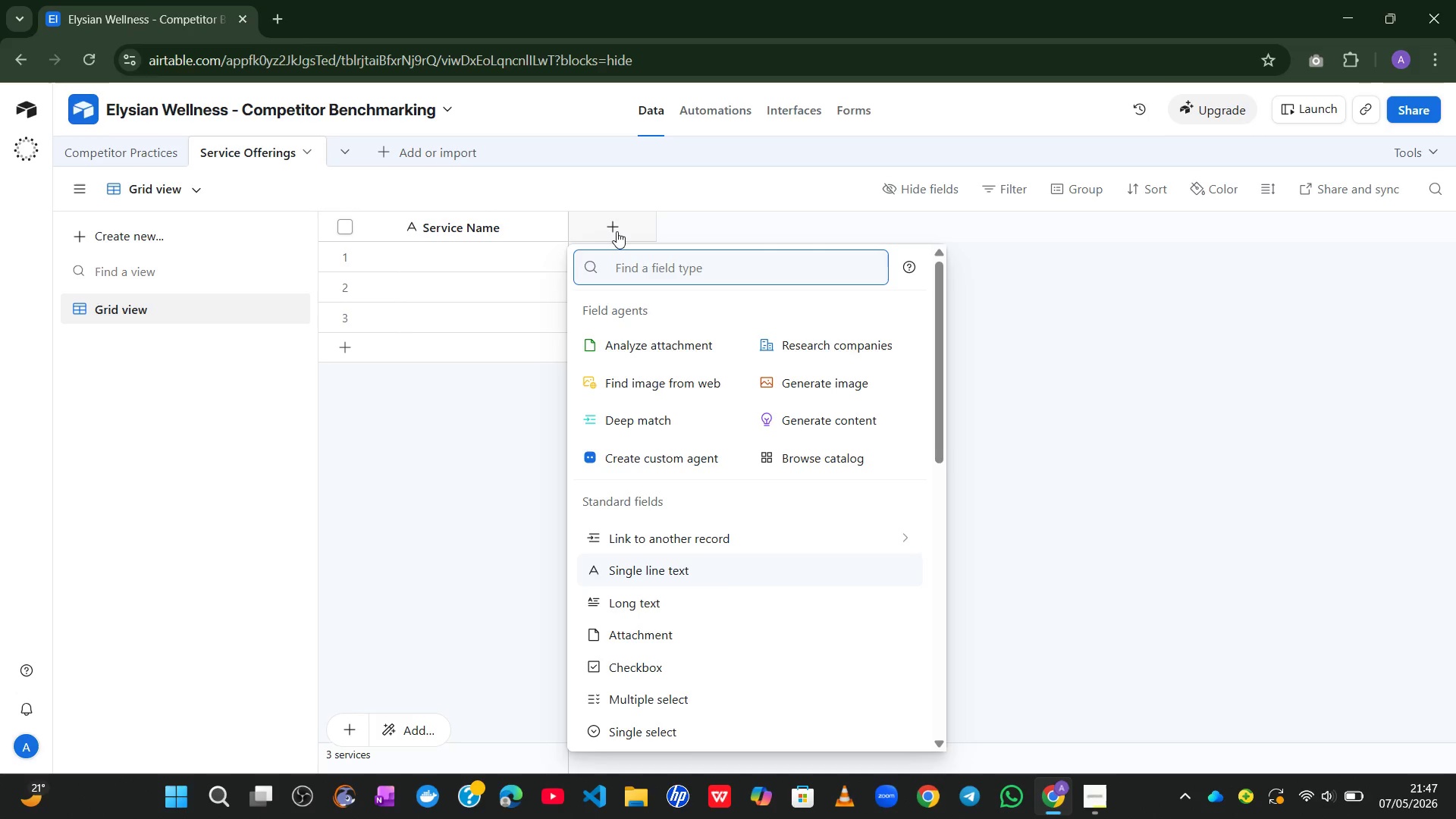 
wait(28.38)
 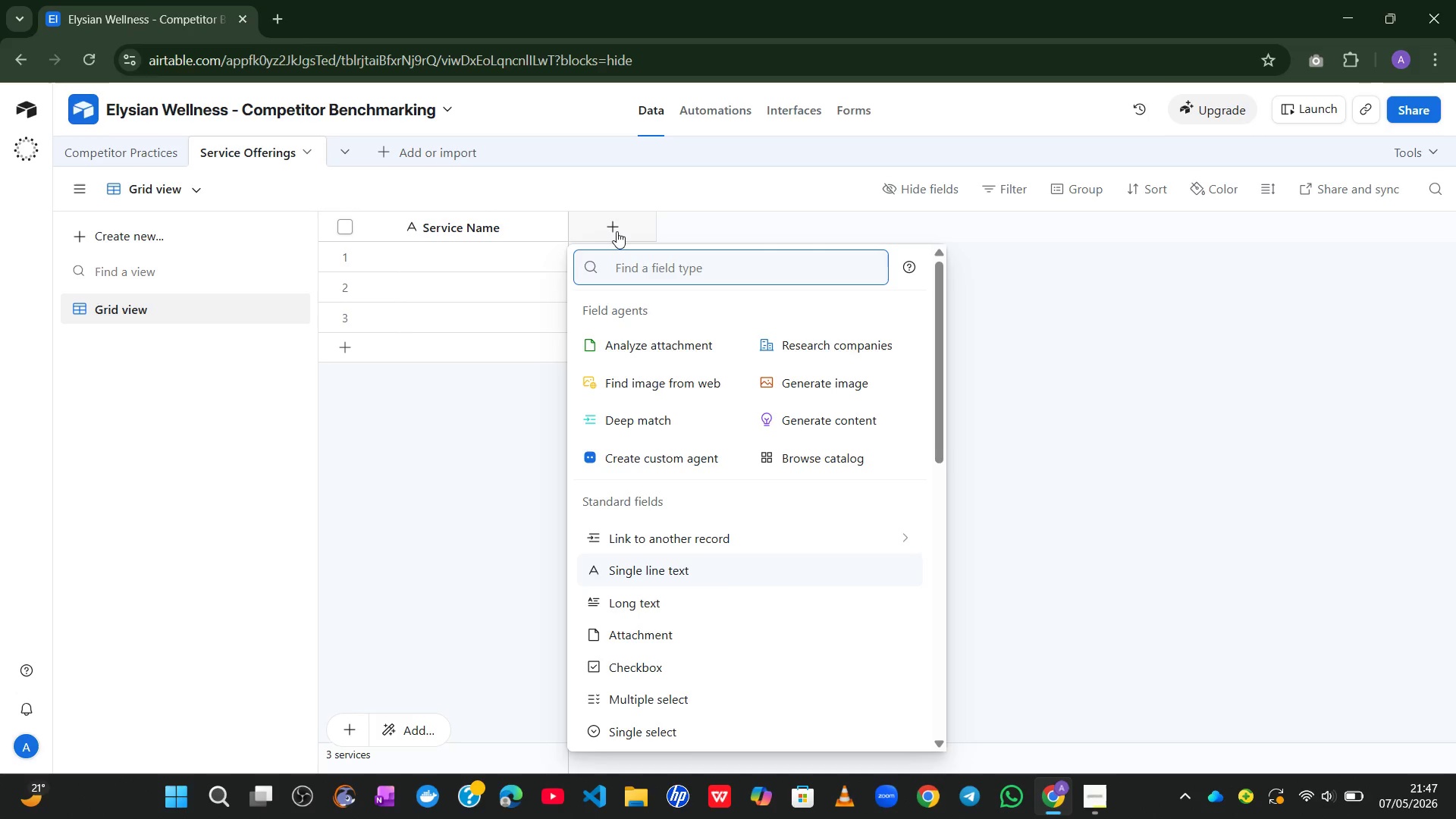 
left_click([639, 191])
 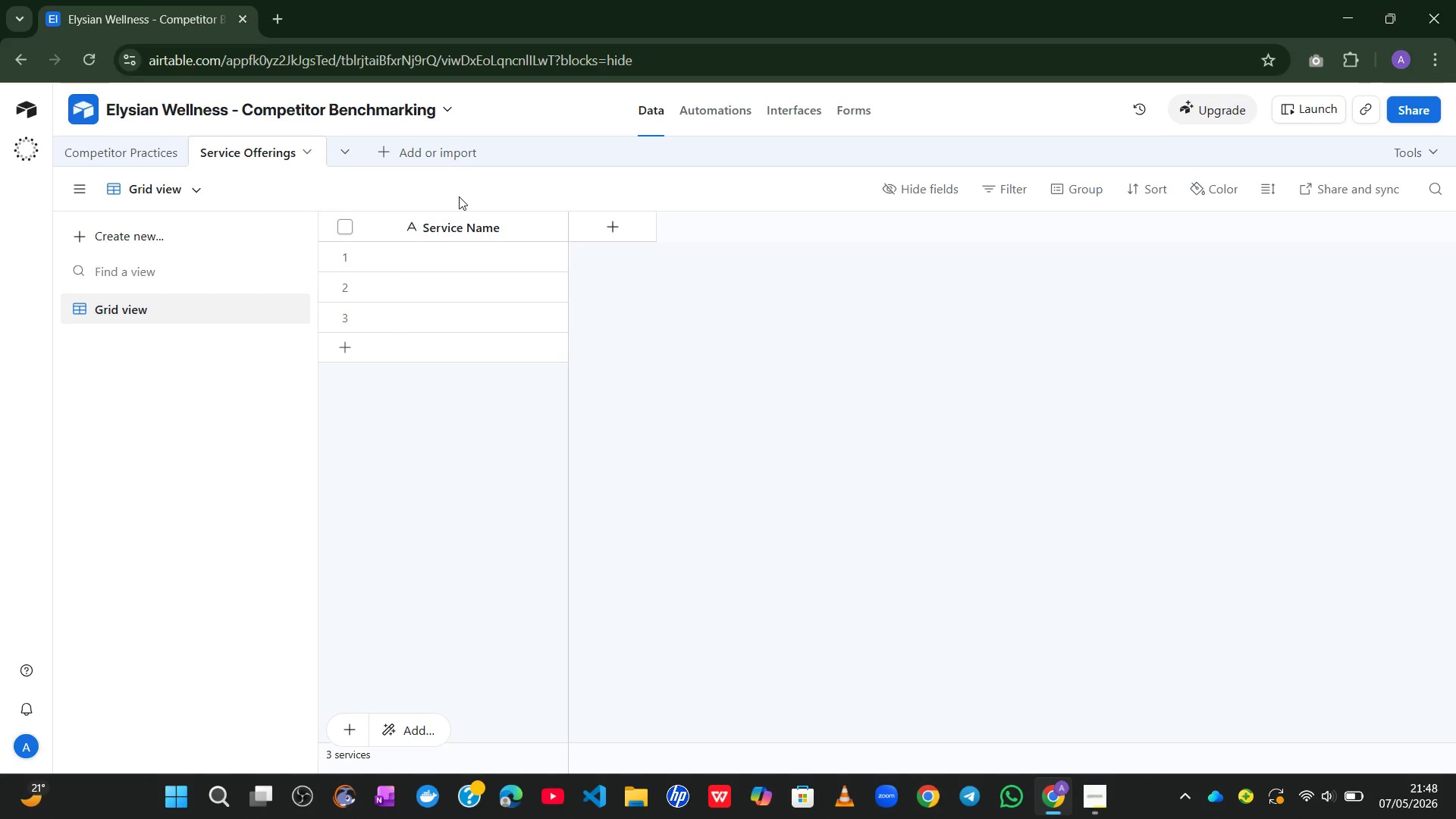 
left_click([615, 218])
 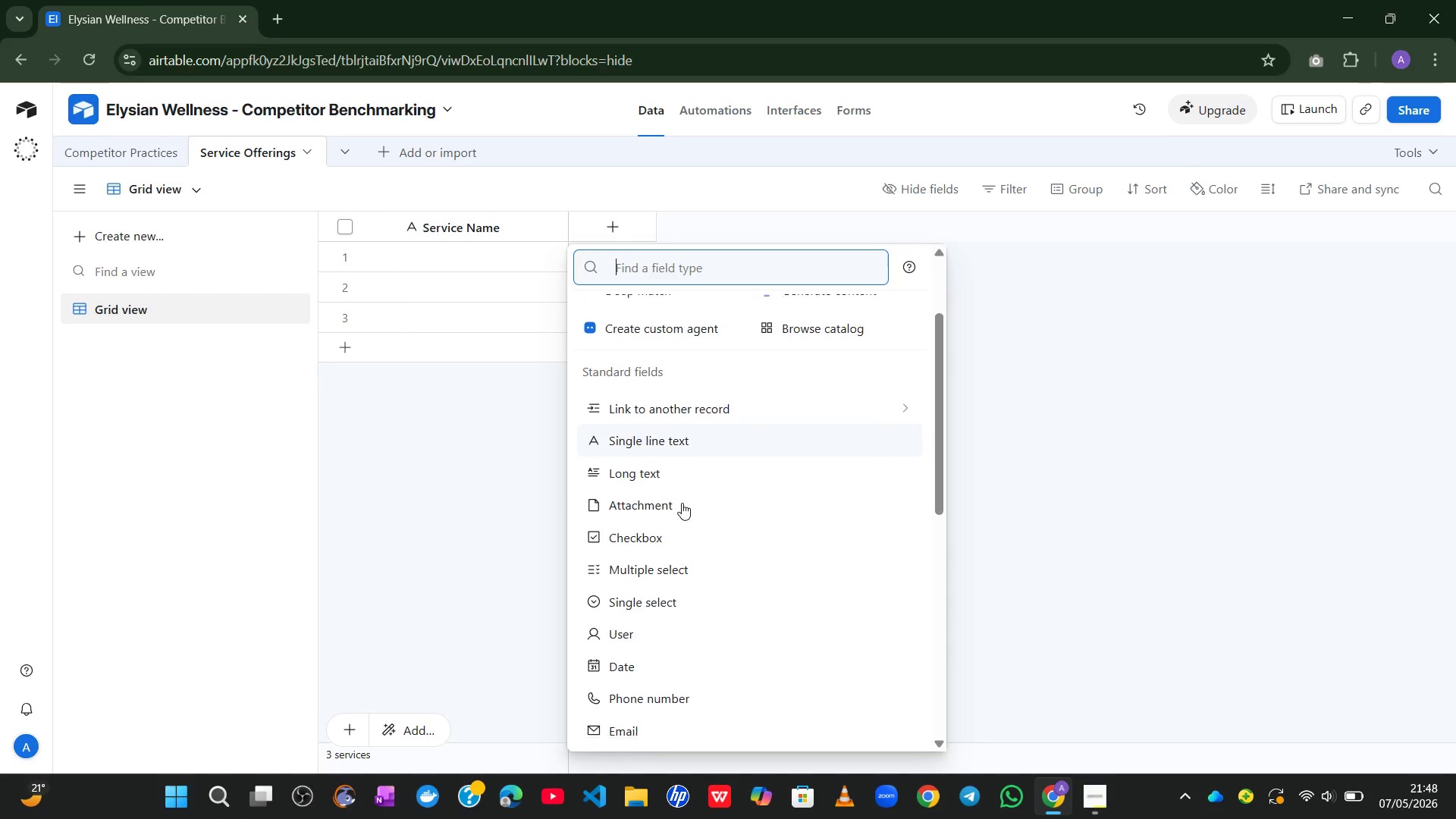 
wait(7.94)
 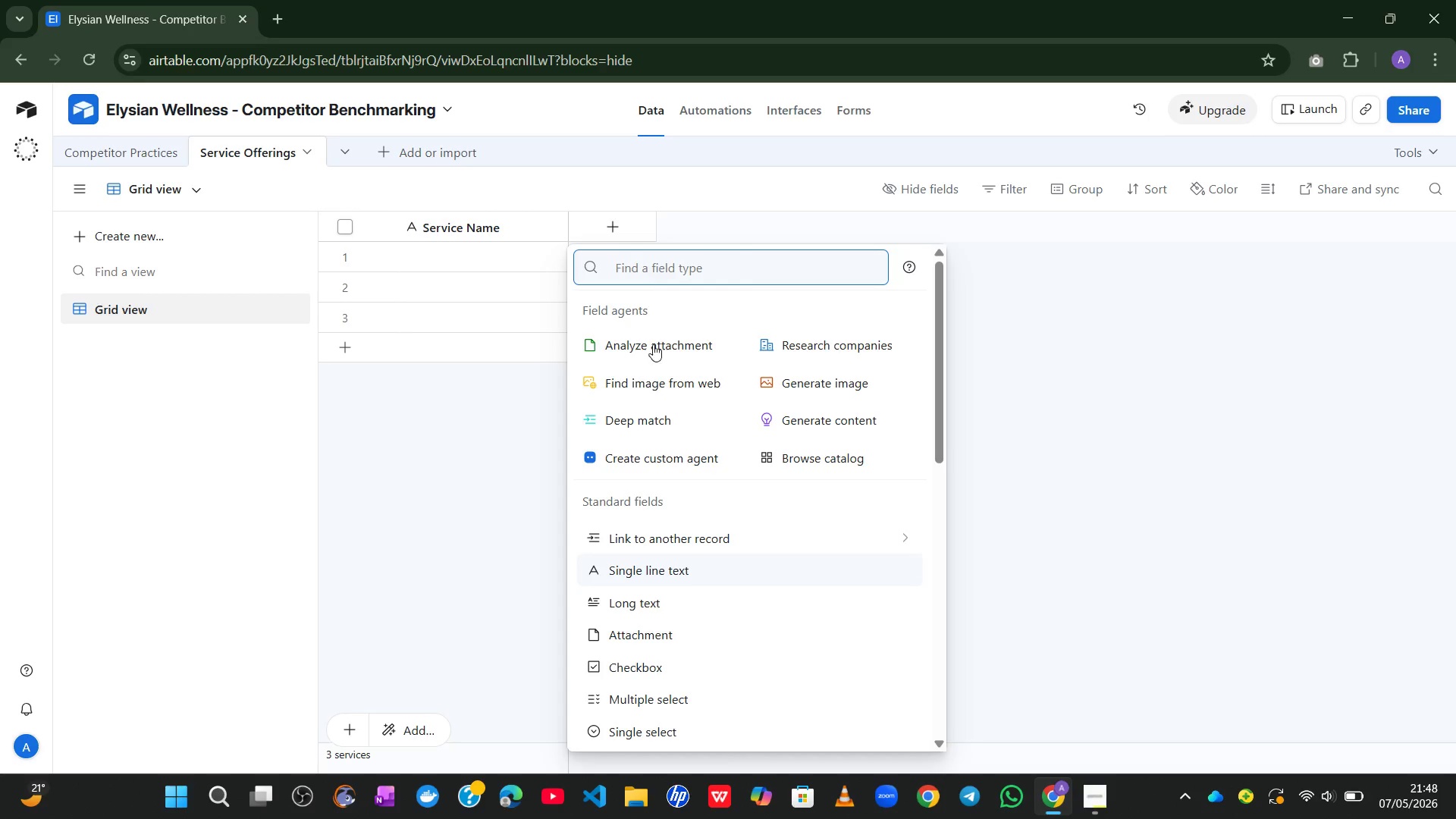 
left_click([682, 503])
 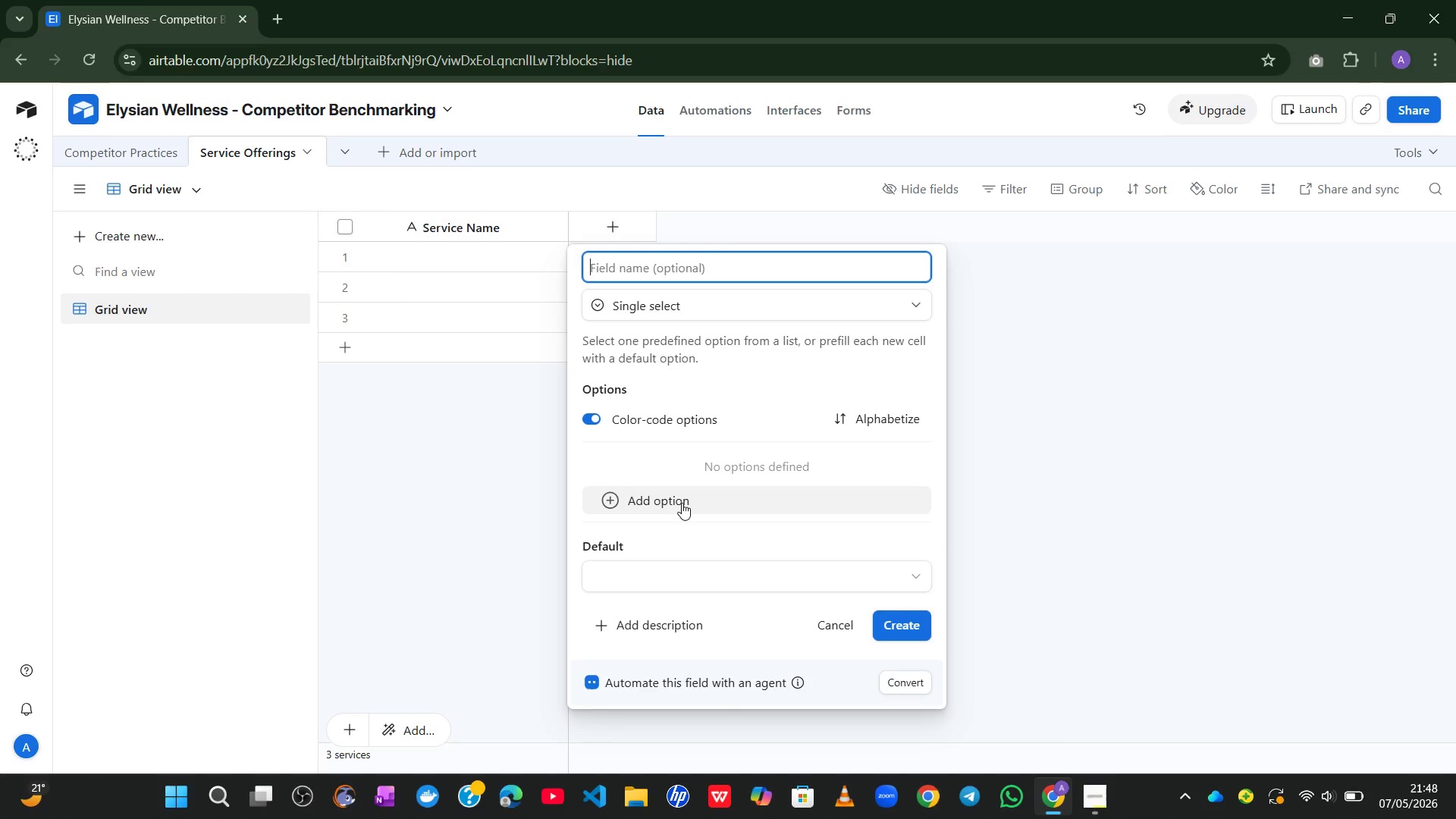 
type(Service Tier)
 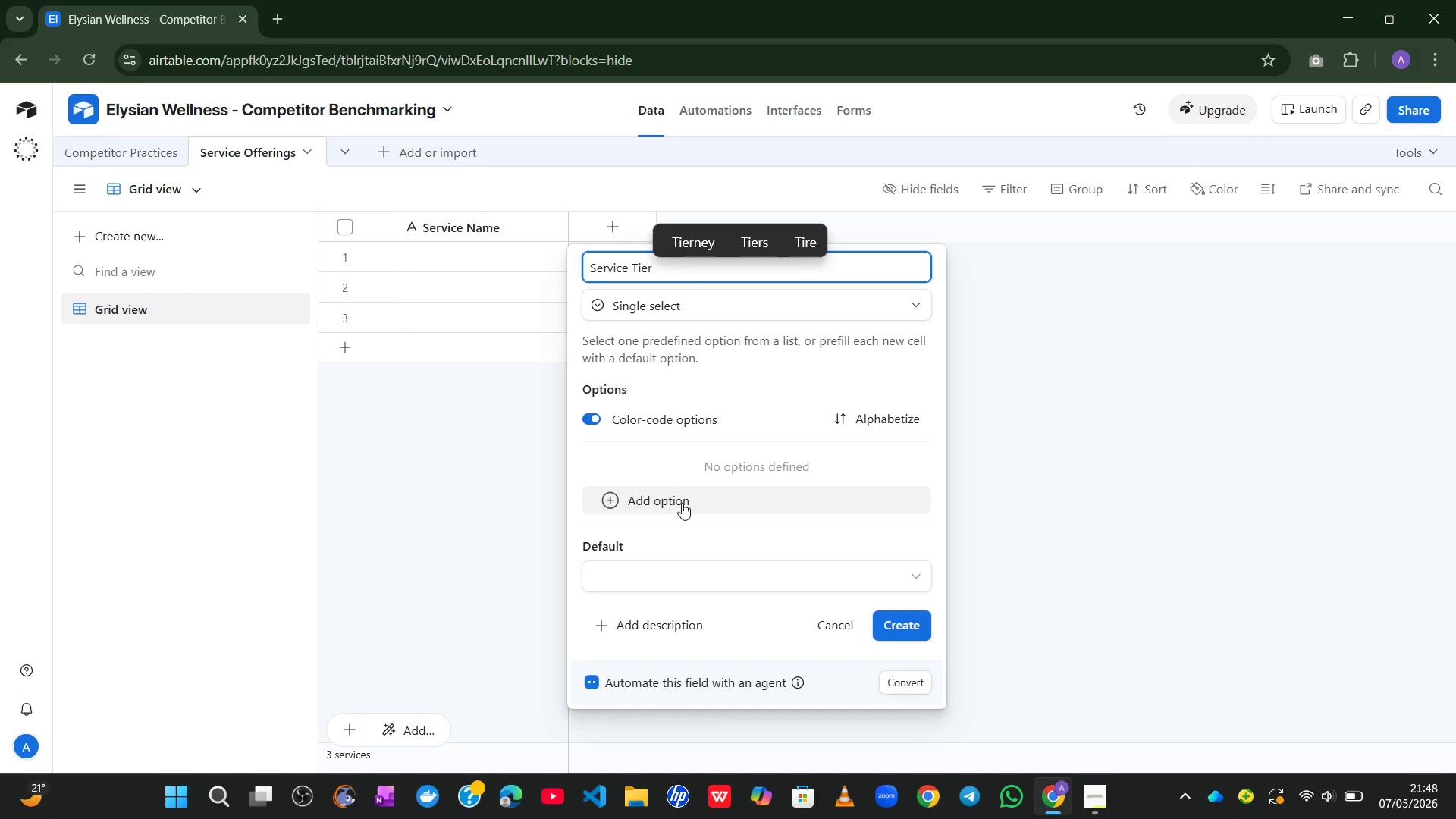 
left_click([720, 493])
 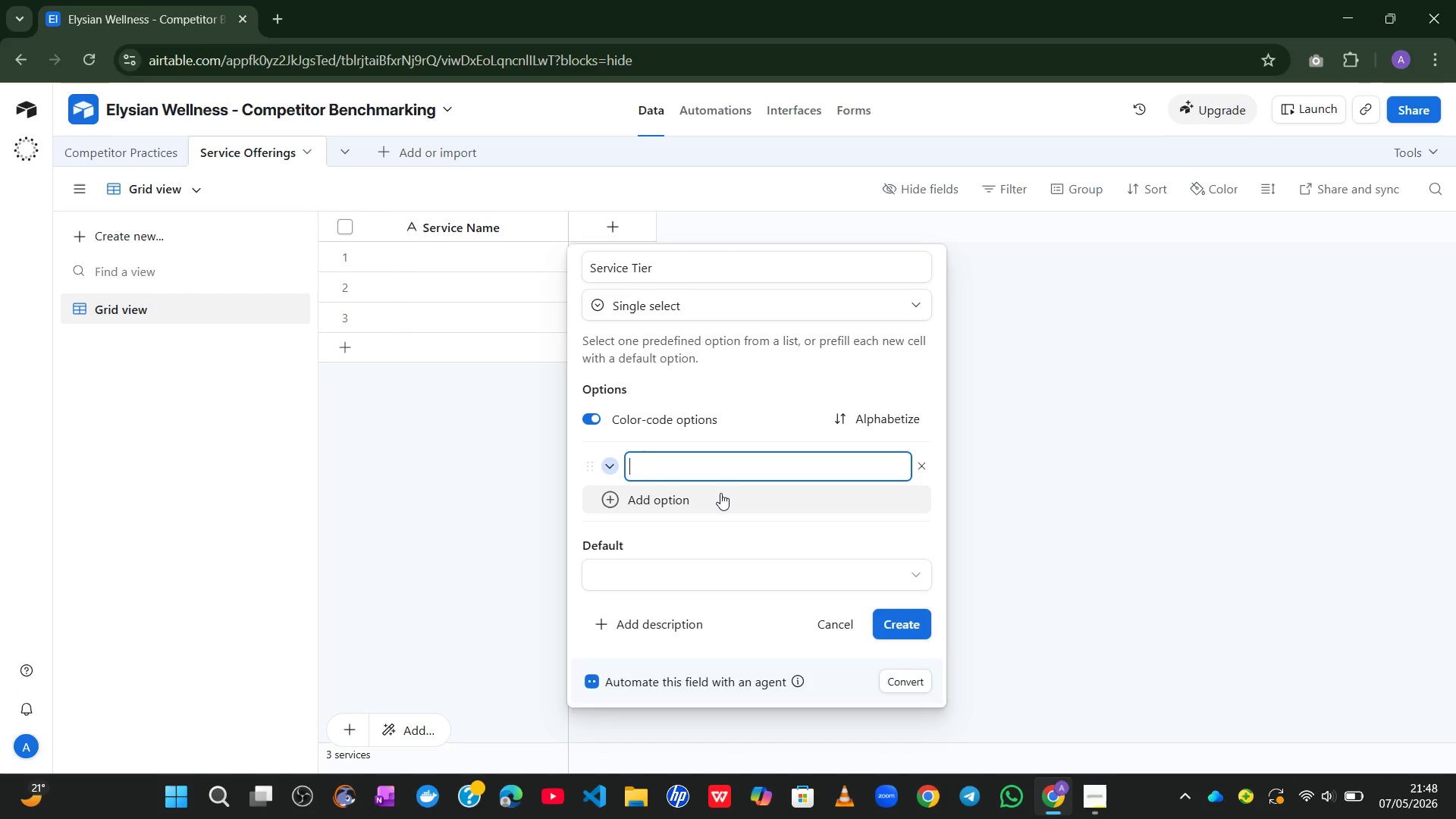 
wait(23.59)
 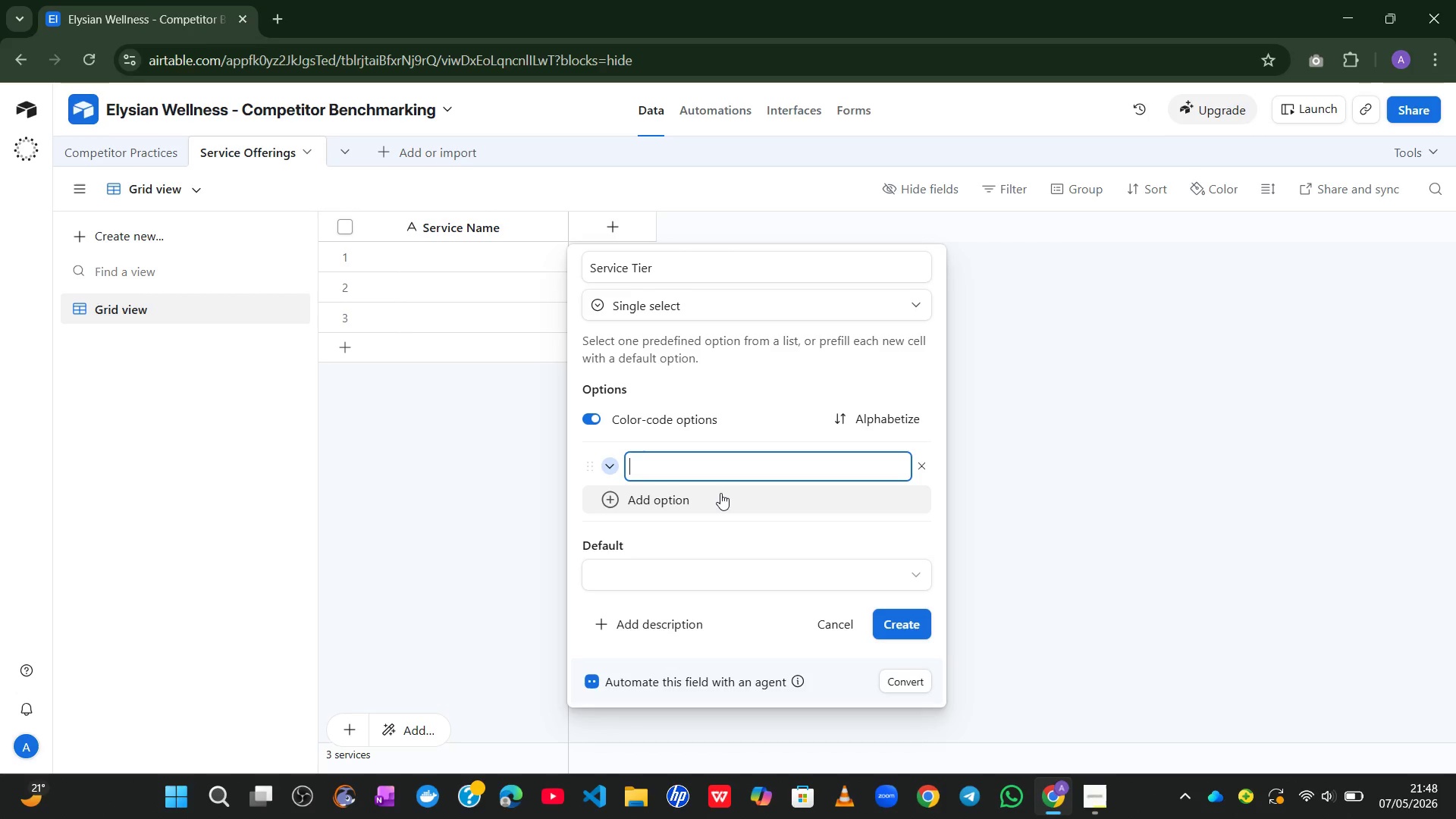 
hold_key(key=CapsLock, duration=0.48)
 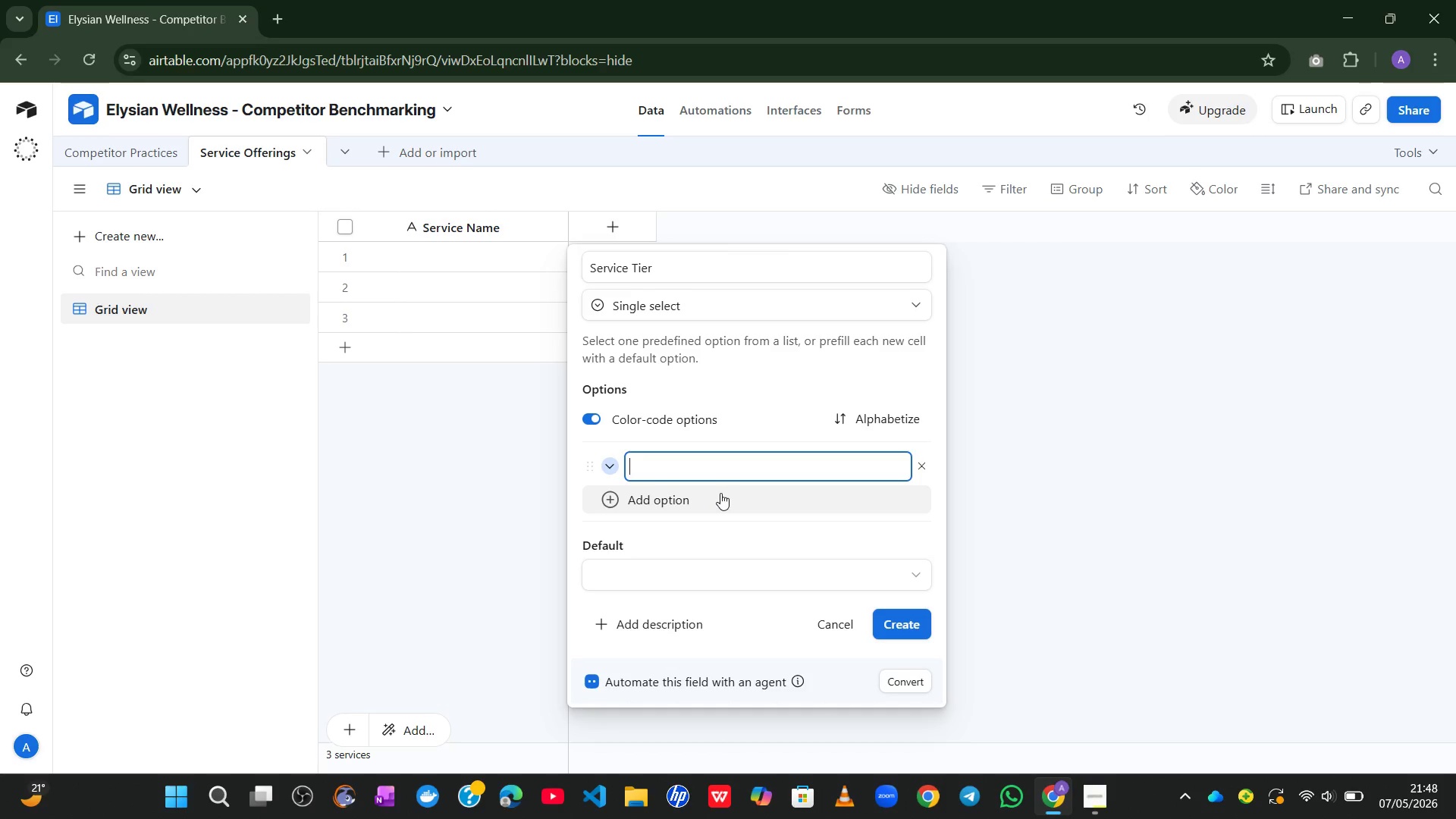 
type(Individual Therapy)
 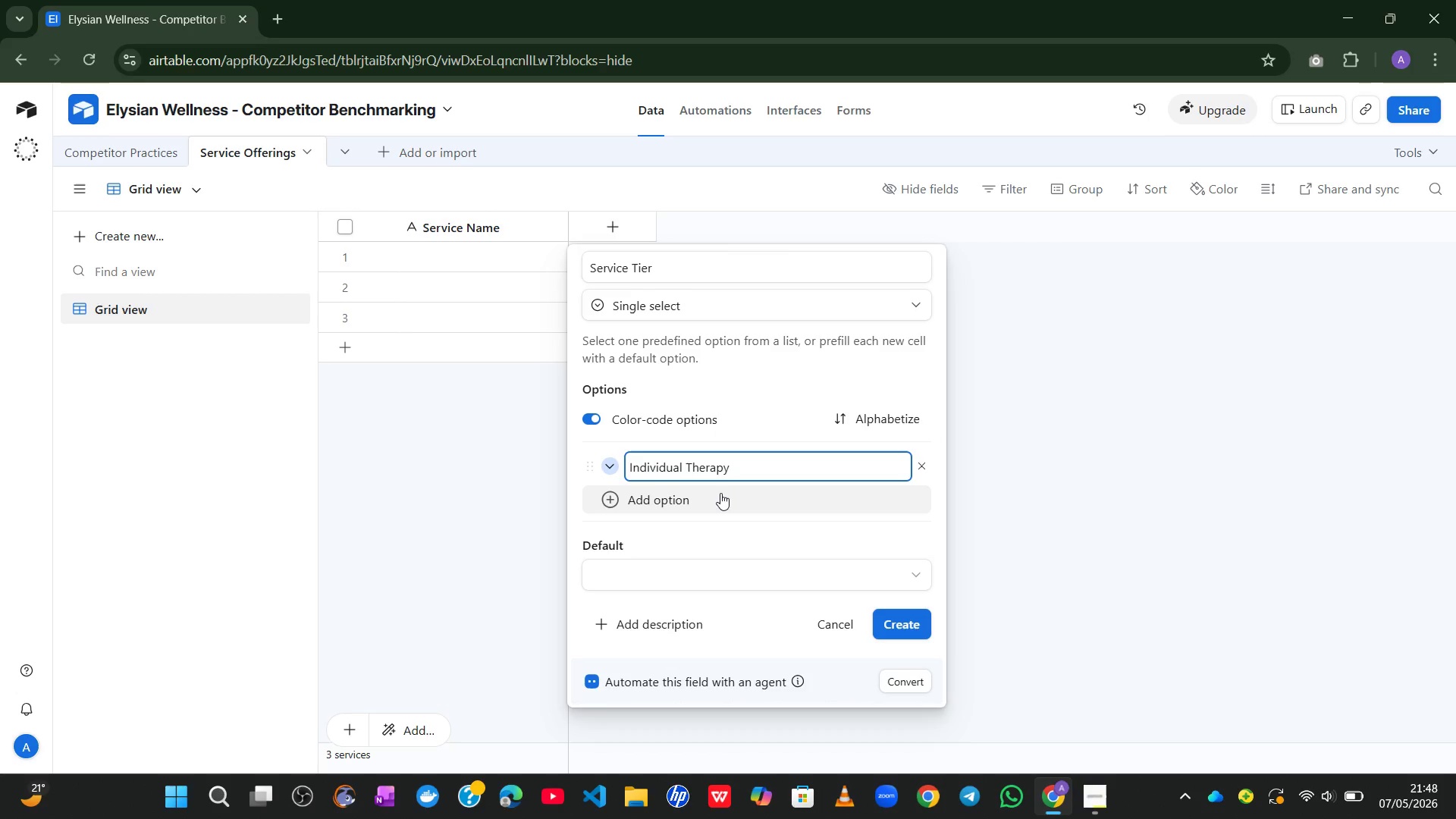 
key(Enter)
 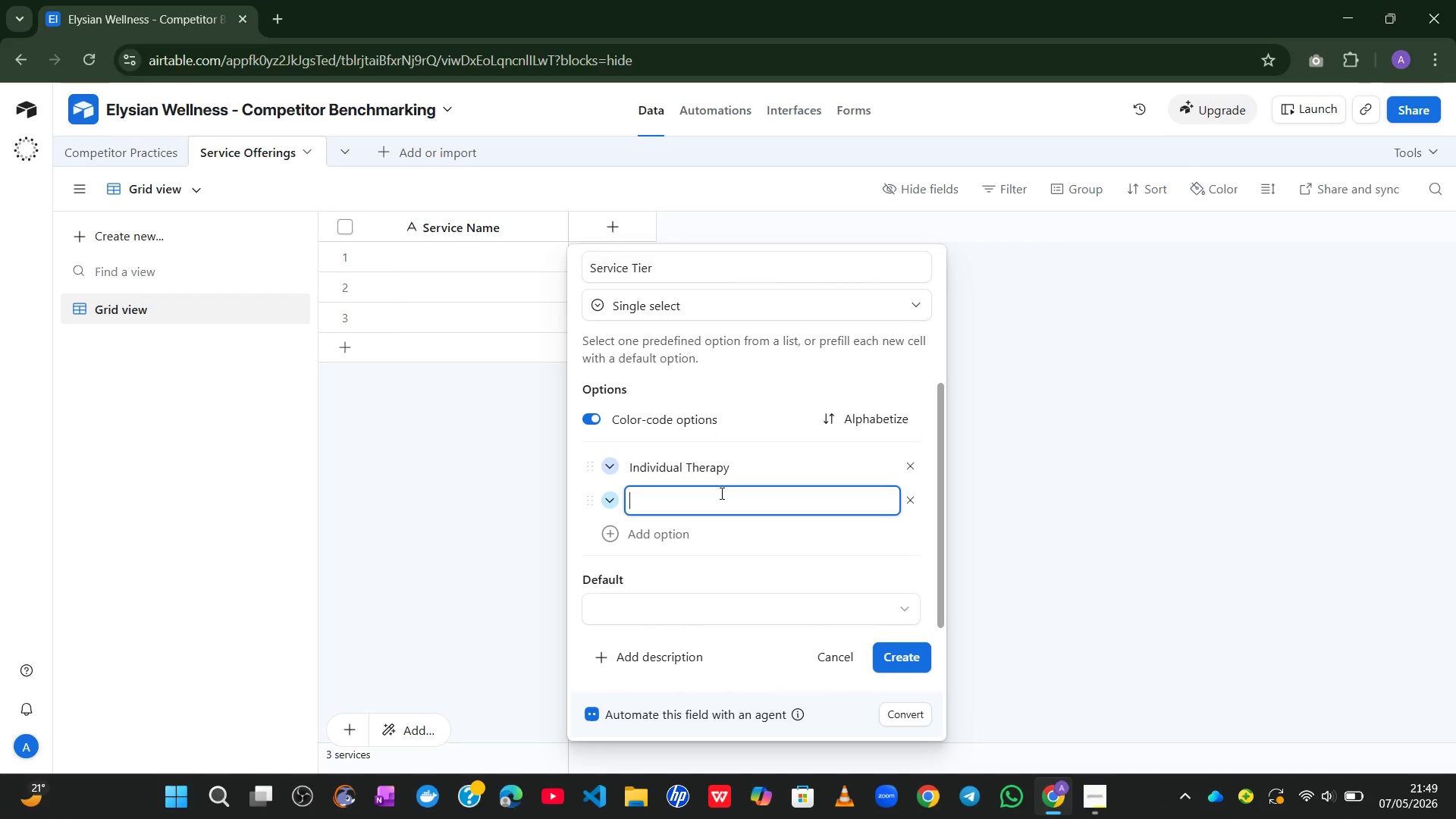 
type(Group Therapy)
 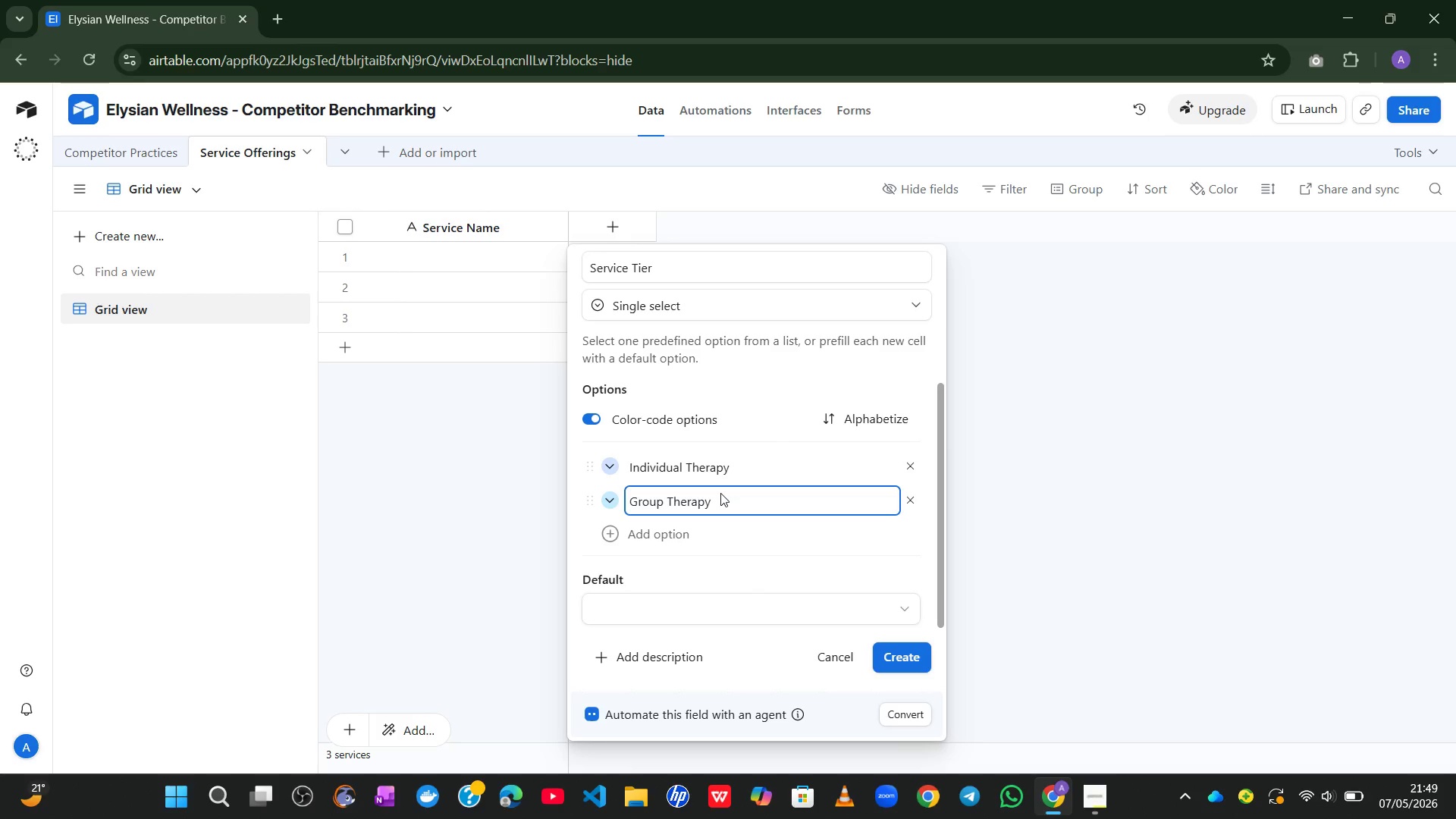 
key(Enter)
 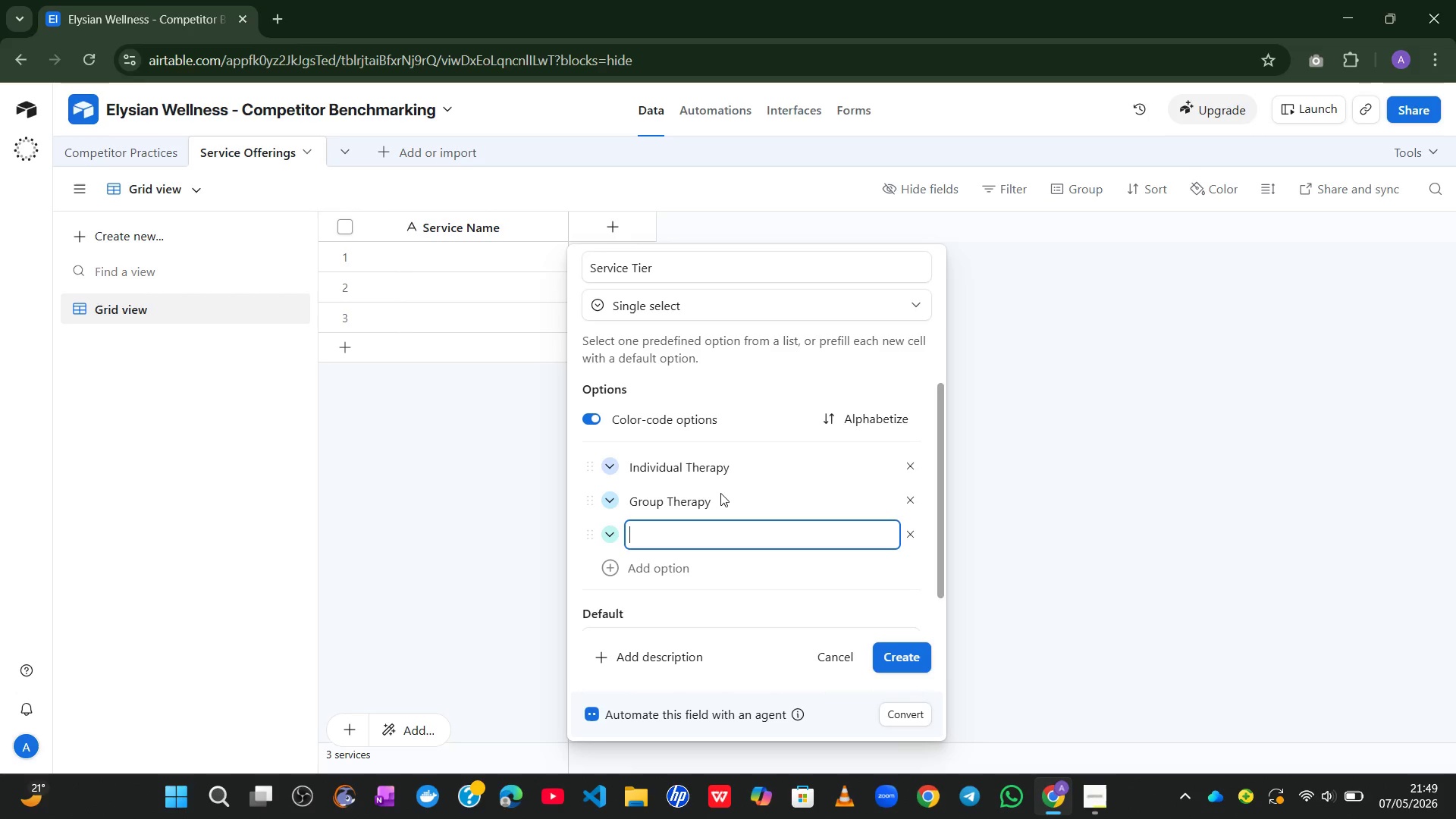 
wait(27.53)
 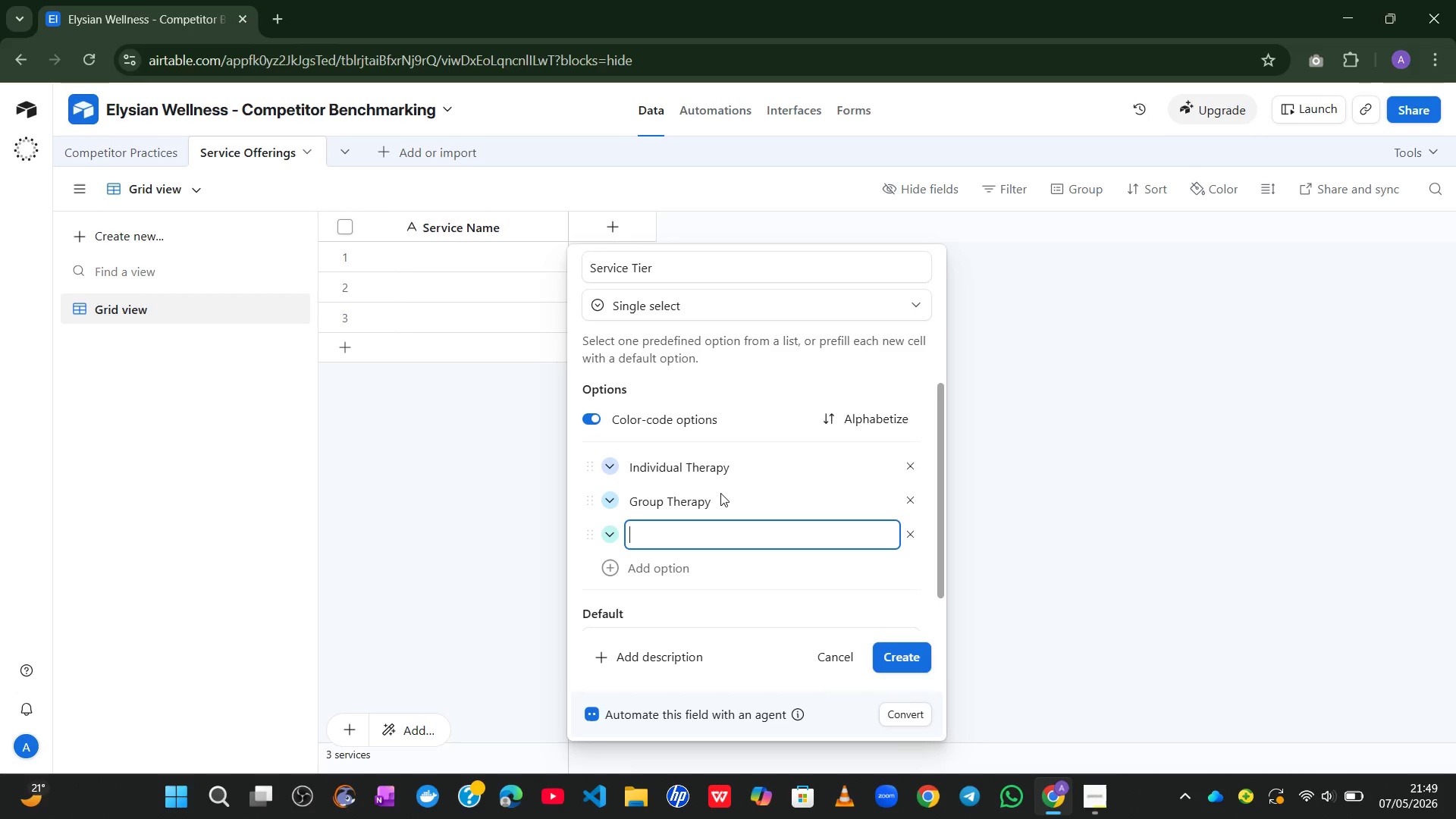 
type(Intensive Outpatient (IOP))
 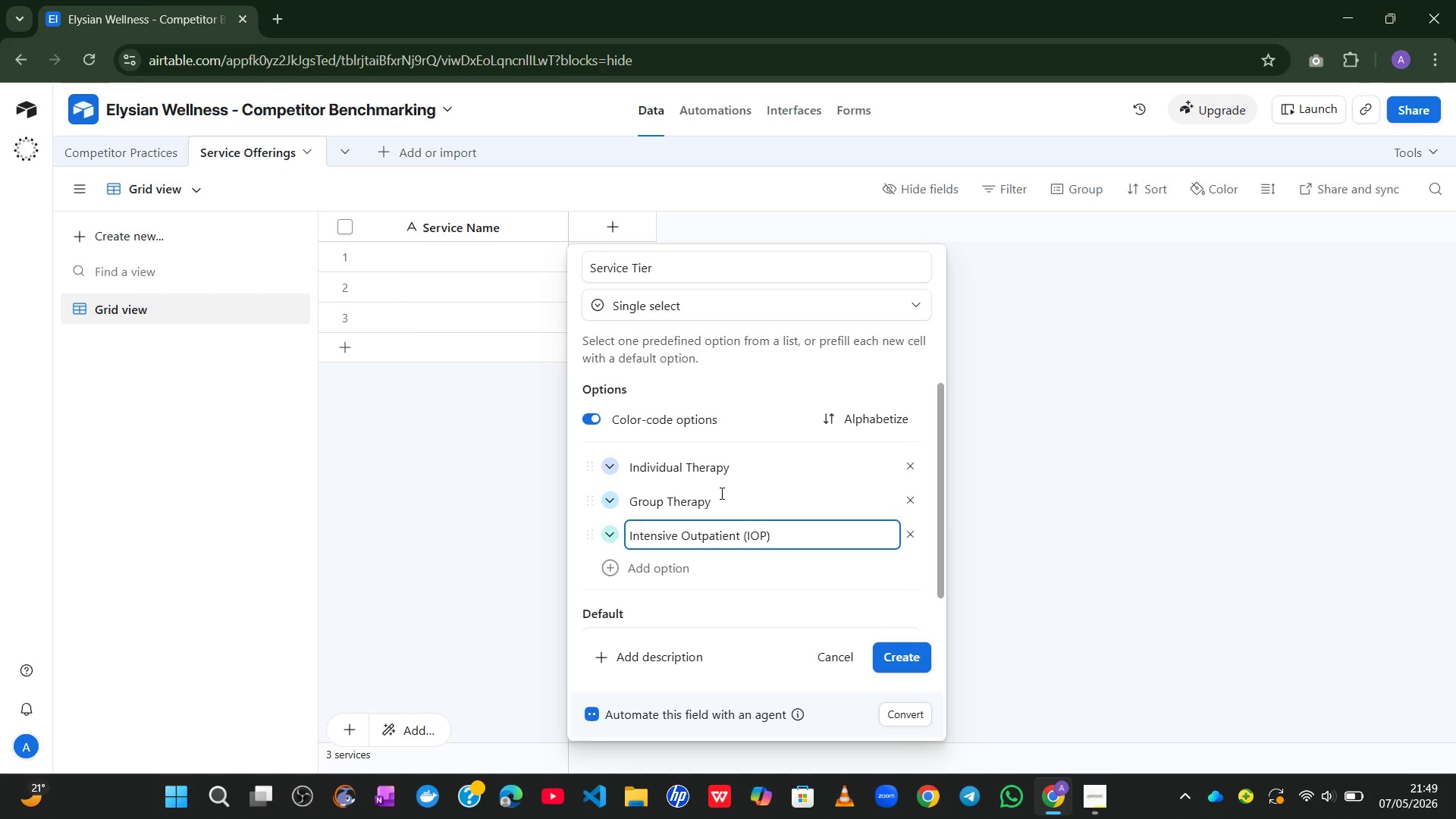 
key(Enter)
 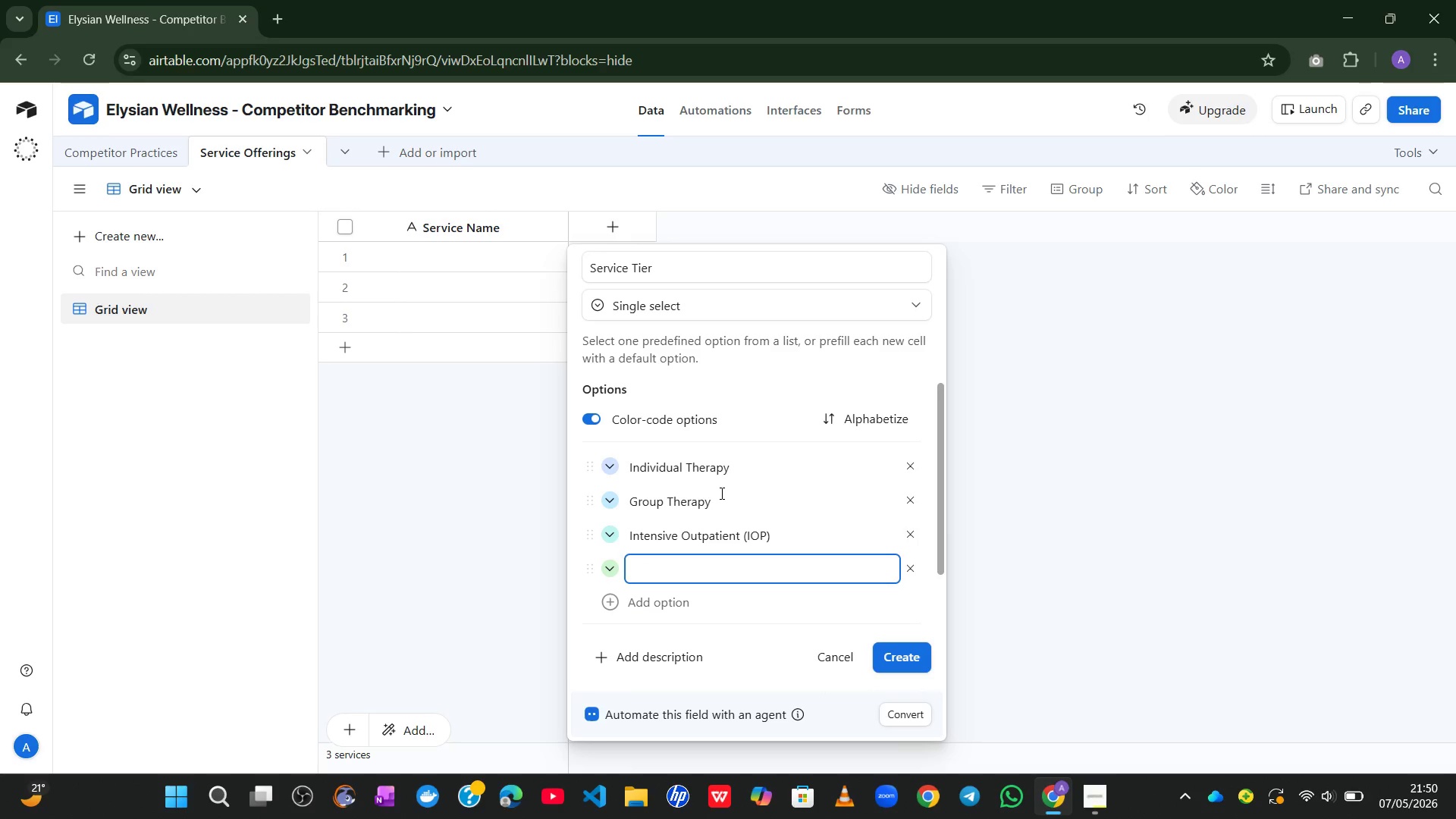 
type(Partial Hospitalization)
 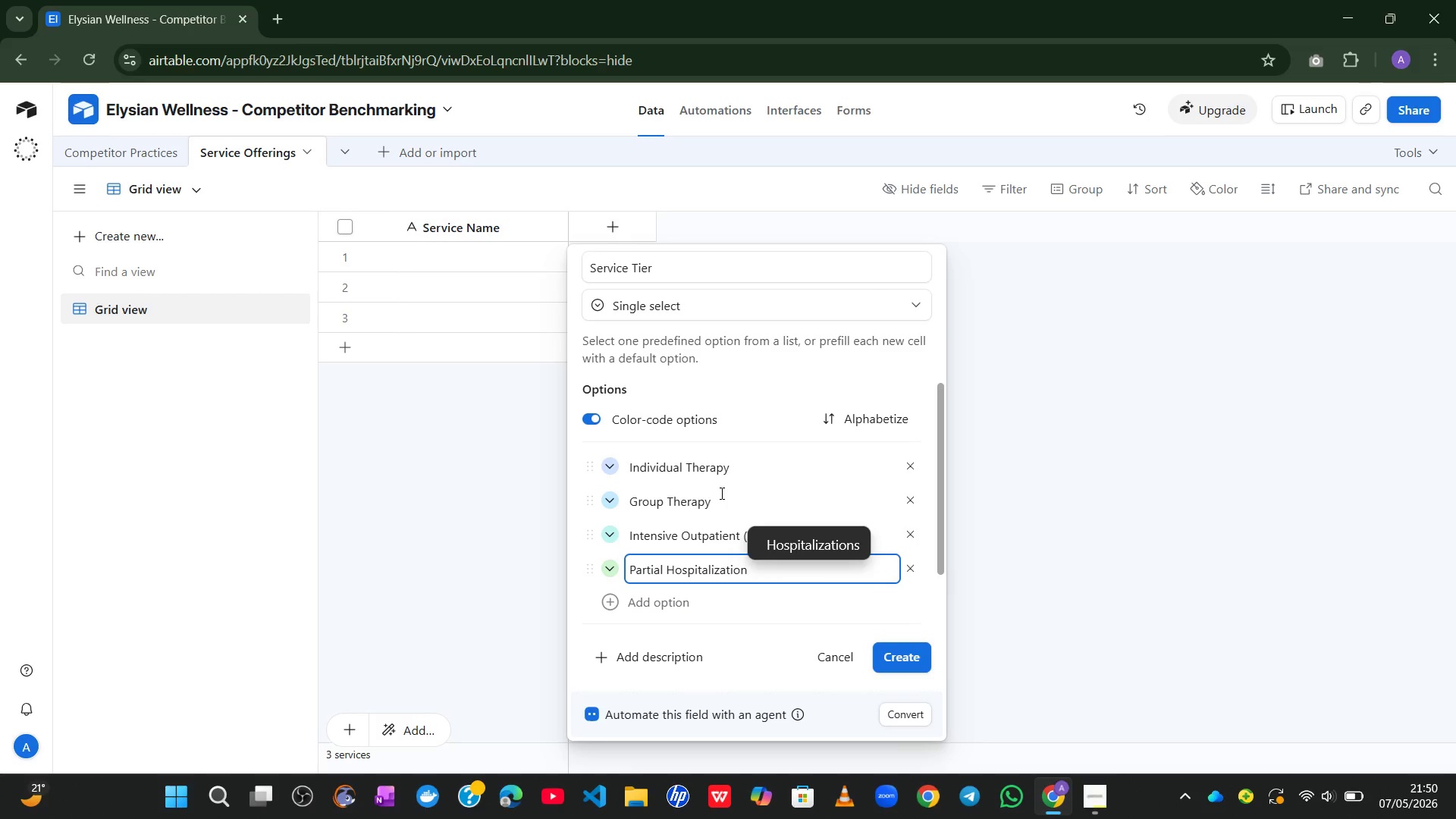 
wait(18.22)
 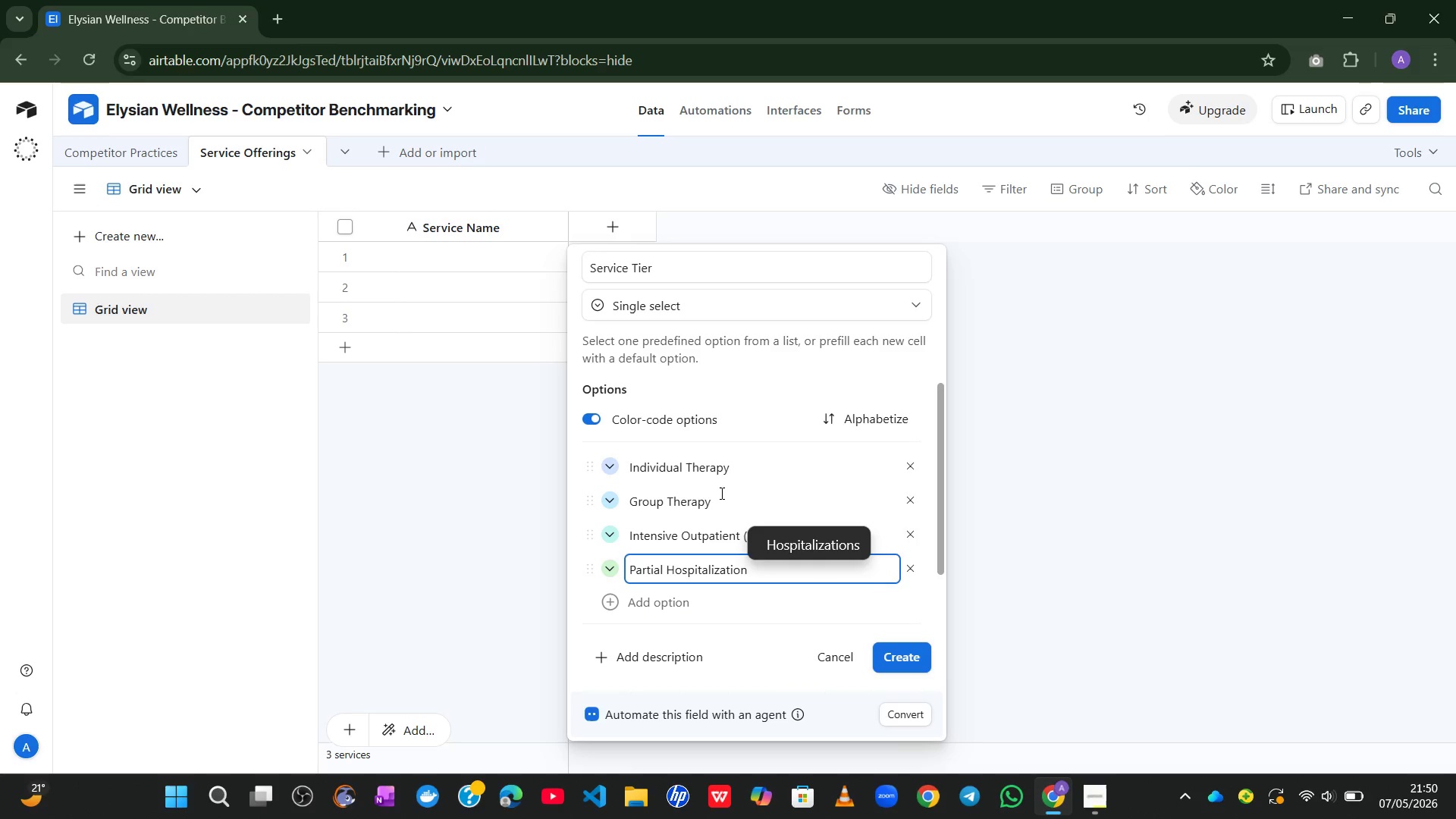 
type( (PHP))
 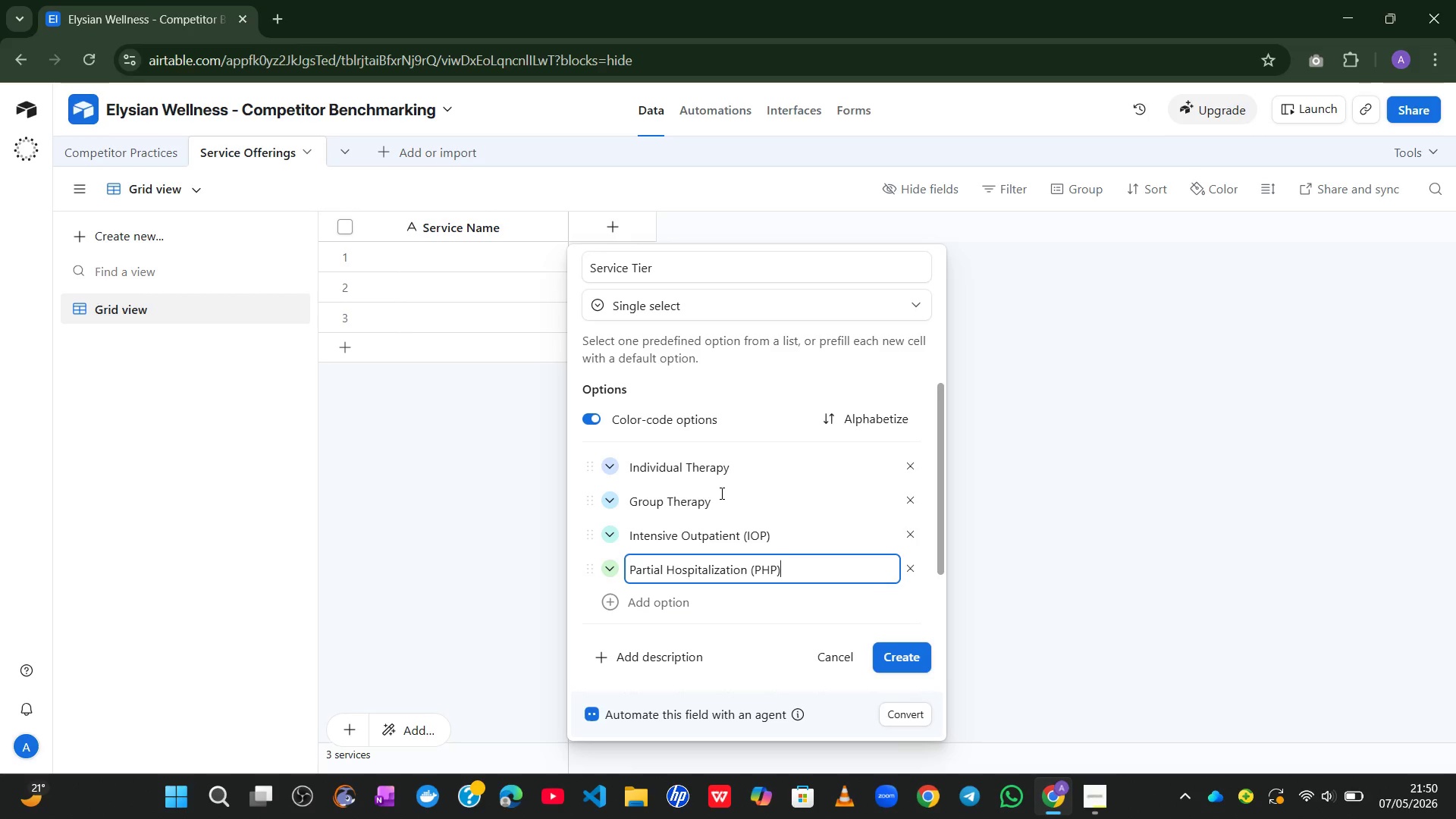 
wait(5.14)
 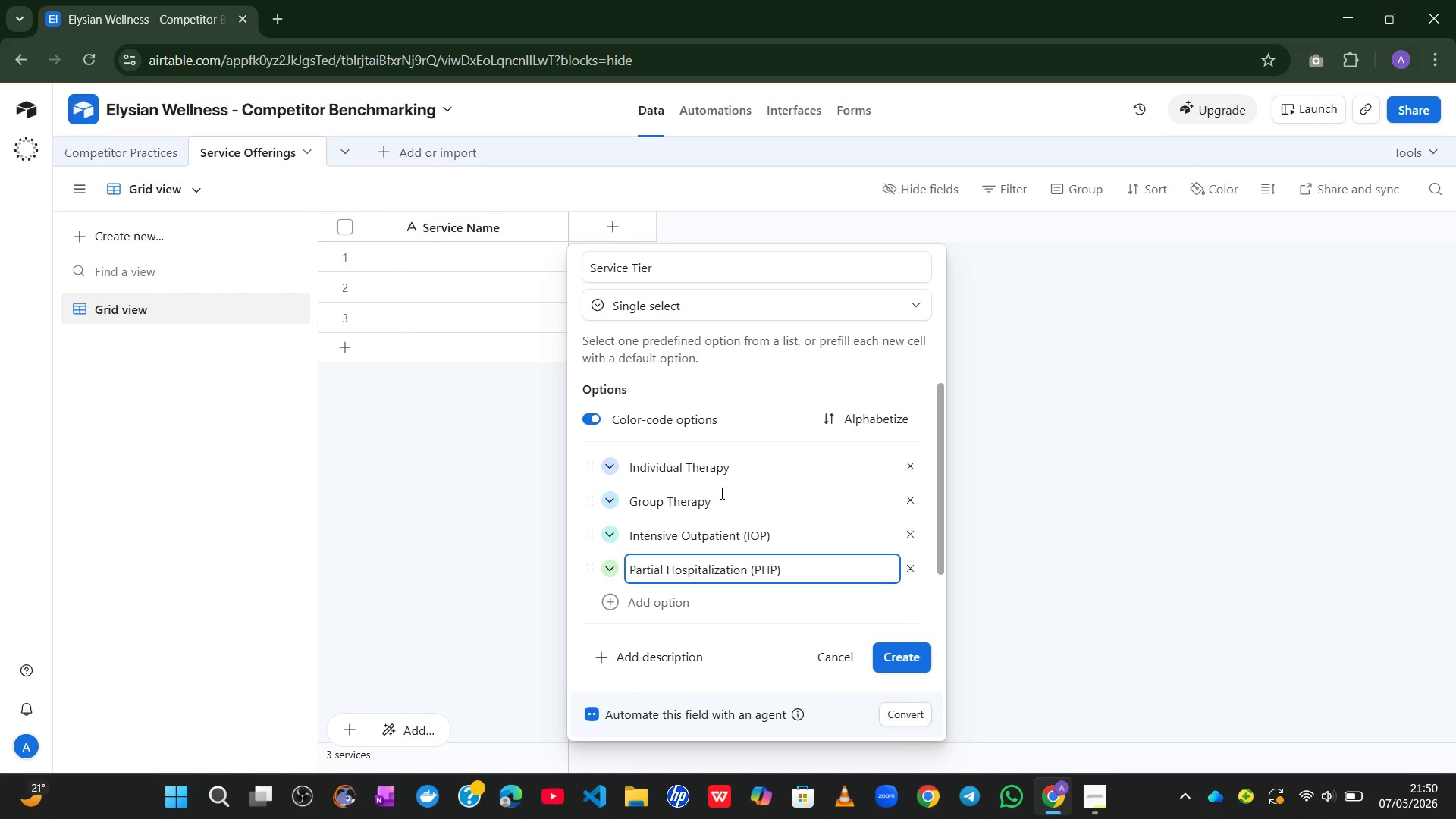 
key(Enter)
 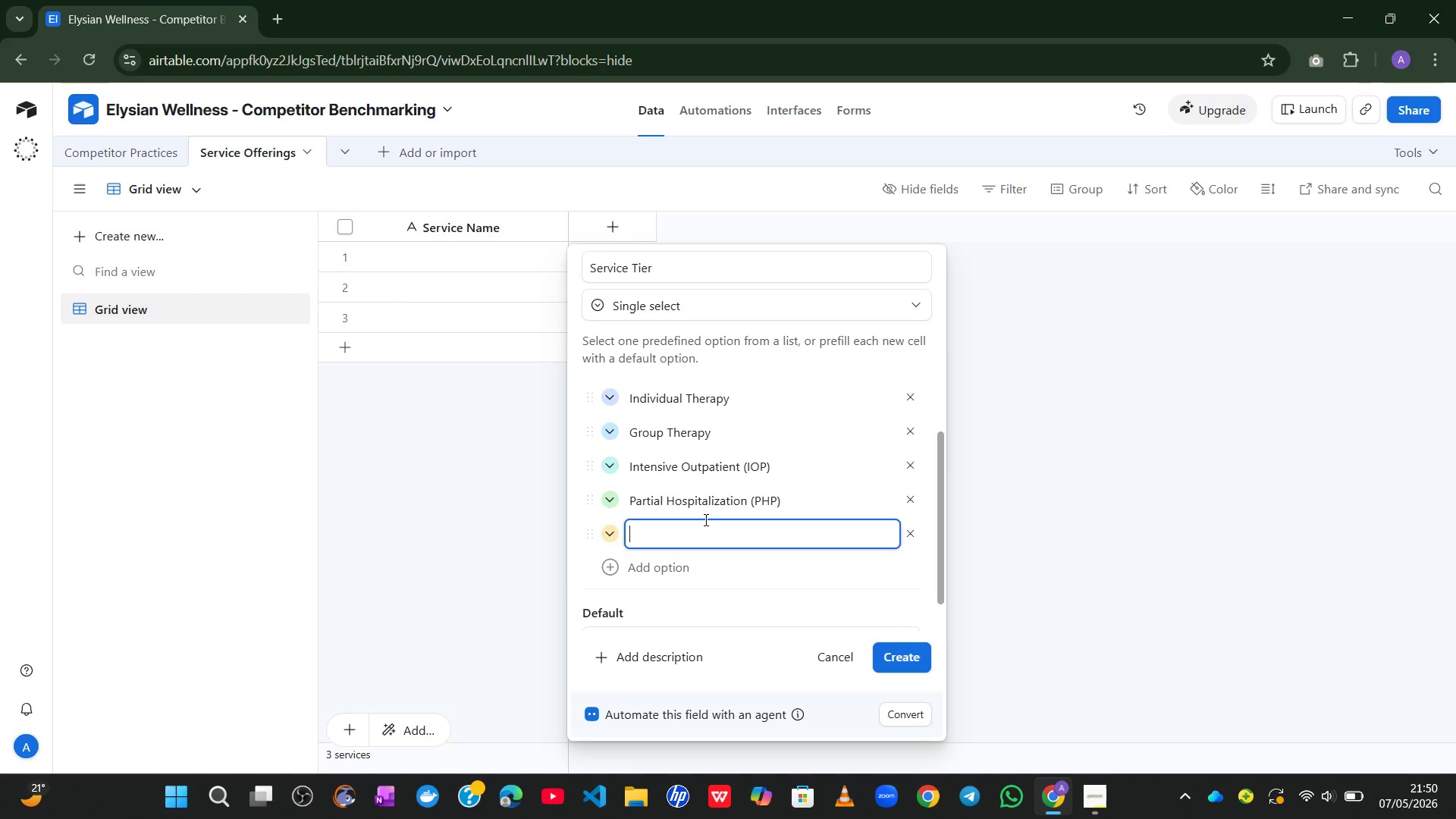 
type(Family Counting)
 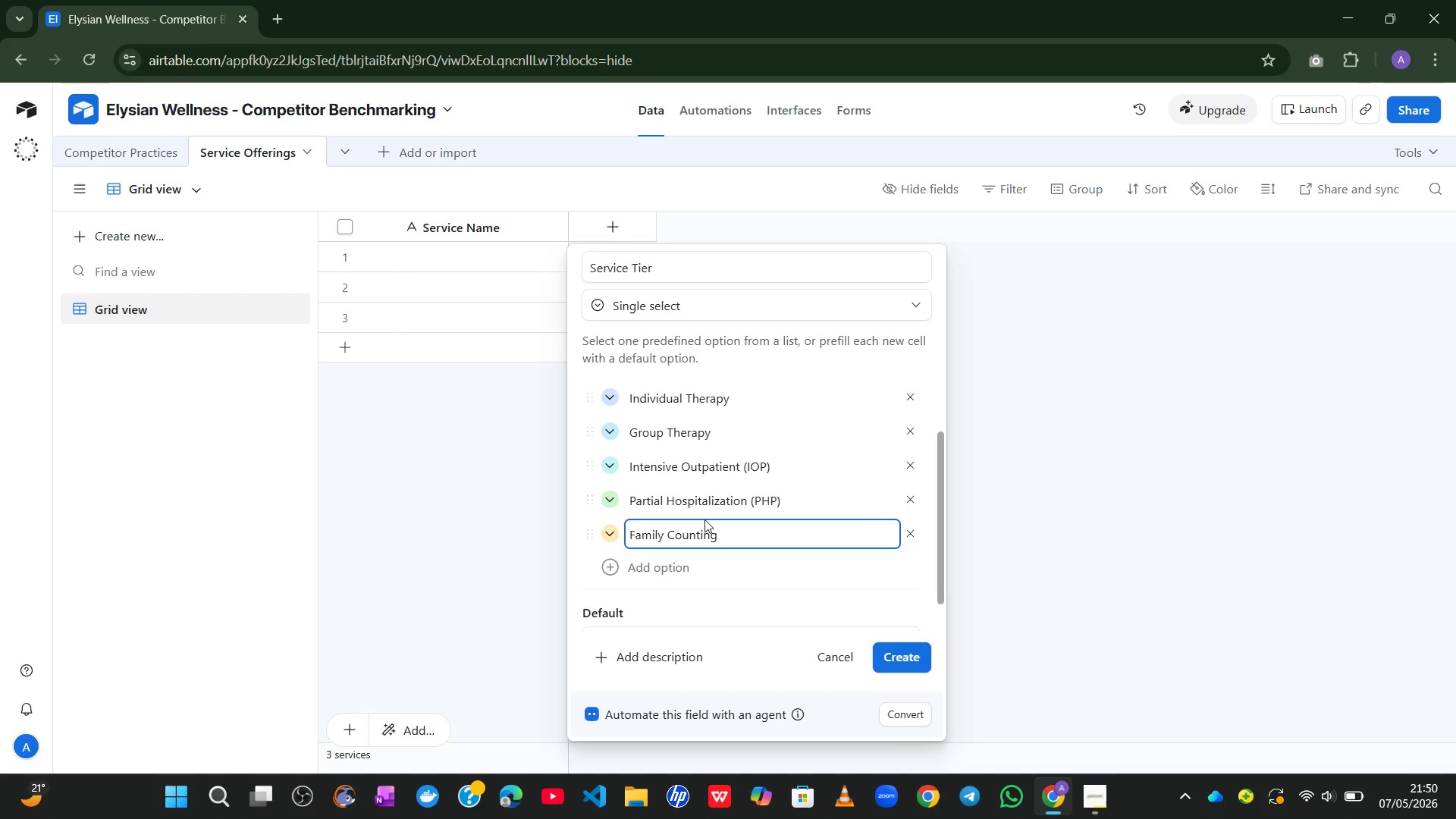 
left_click([910, 654])
 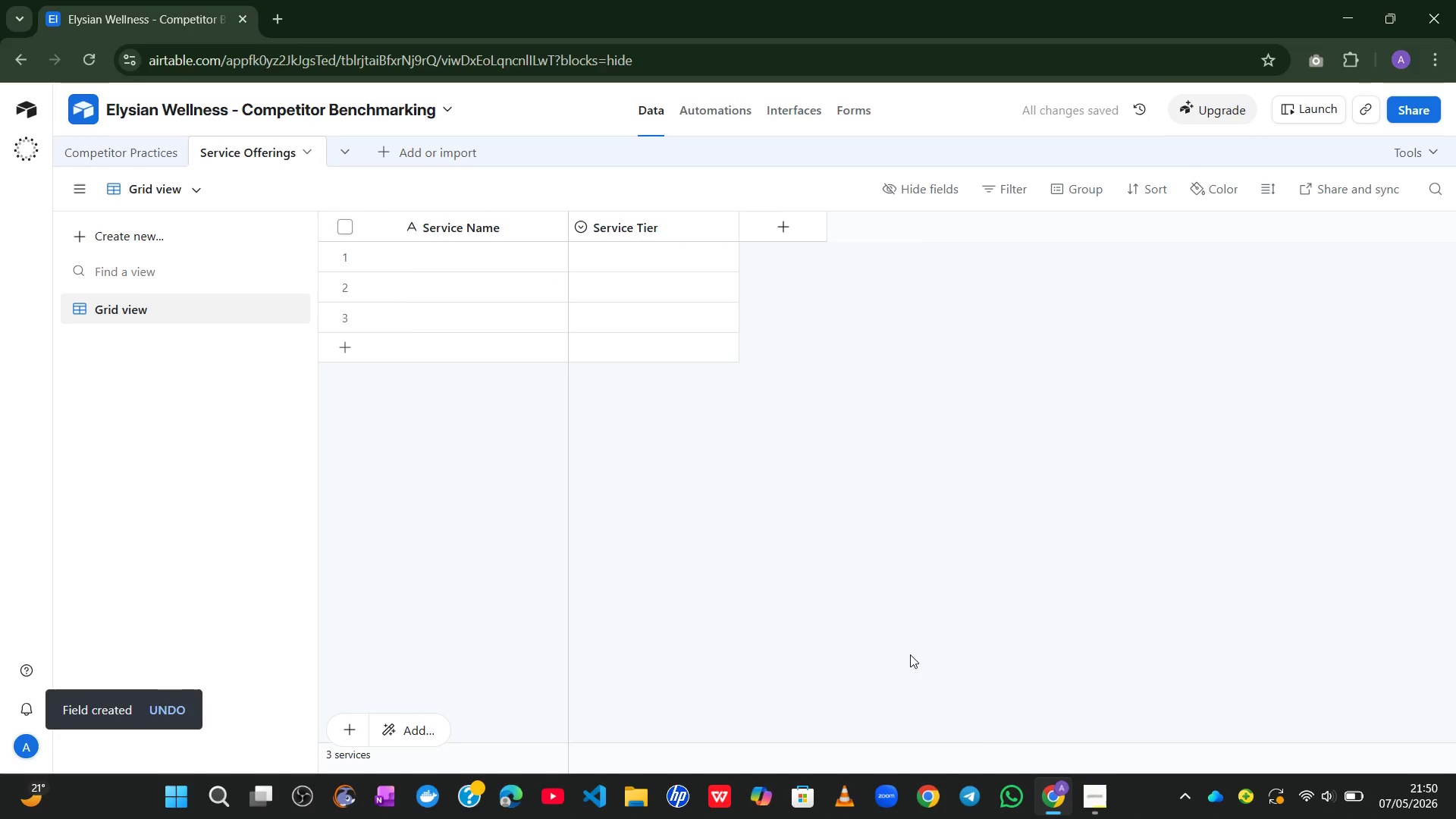 
wait(10.47)
 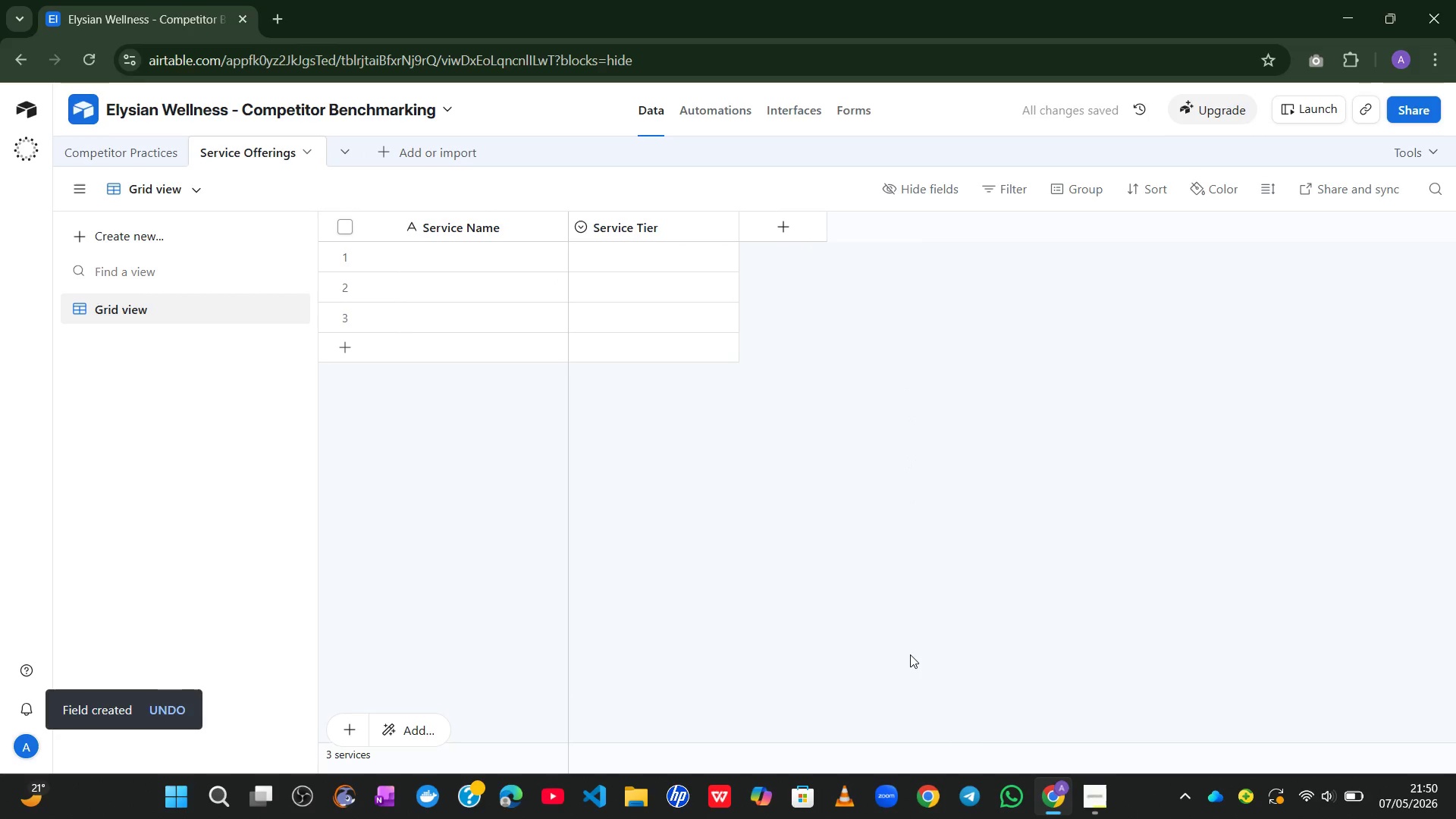 
double_click([651, 218])
 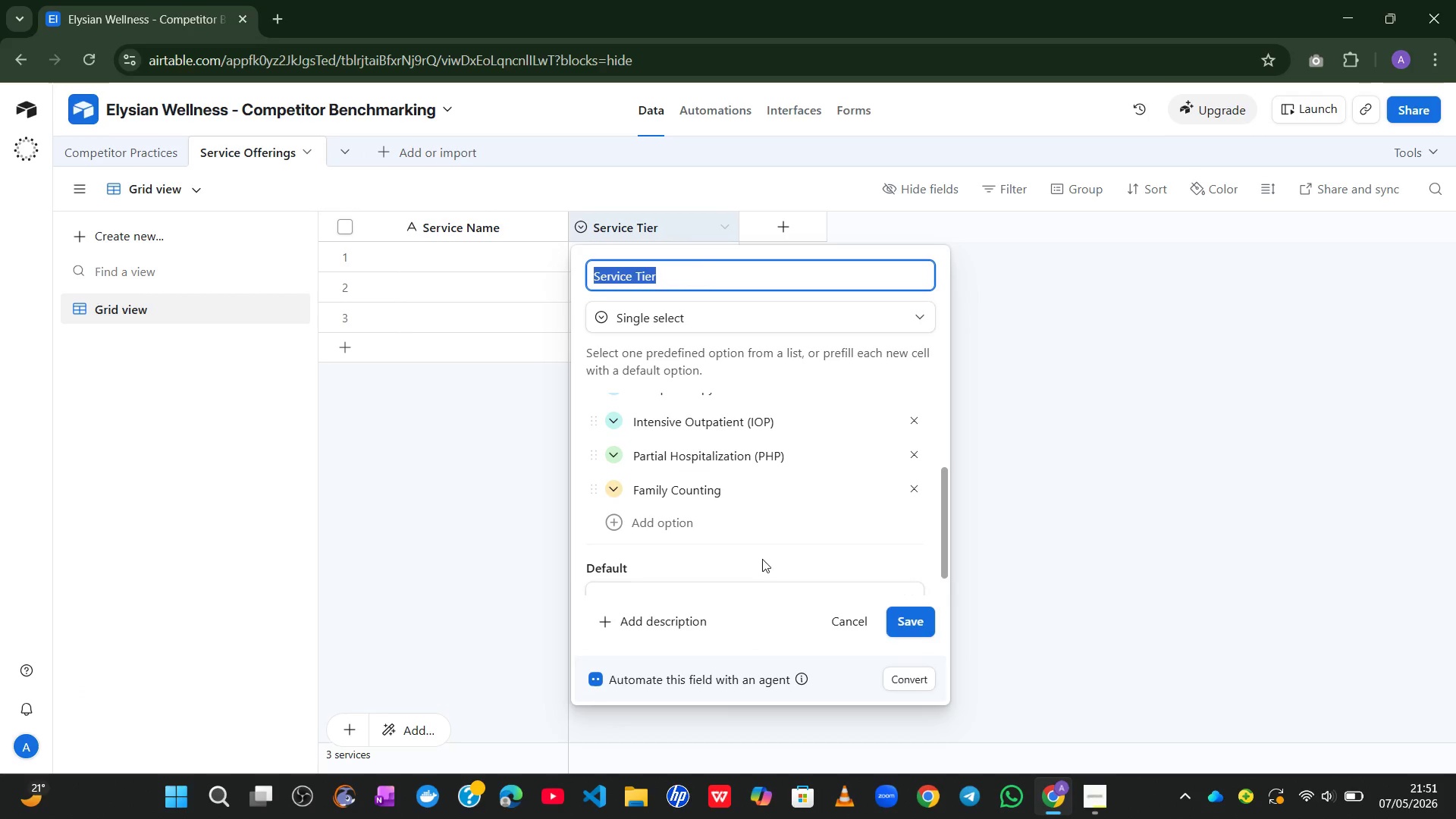 
left_click([752, 494])
 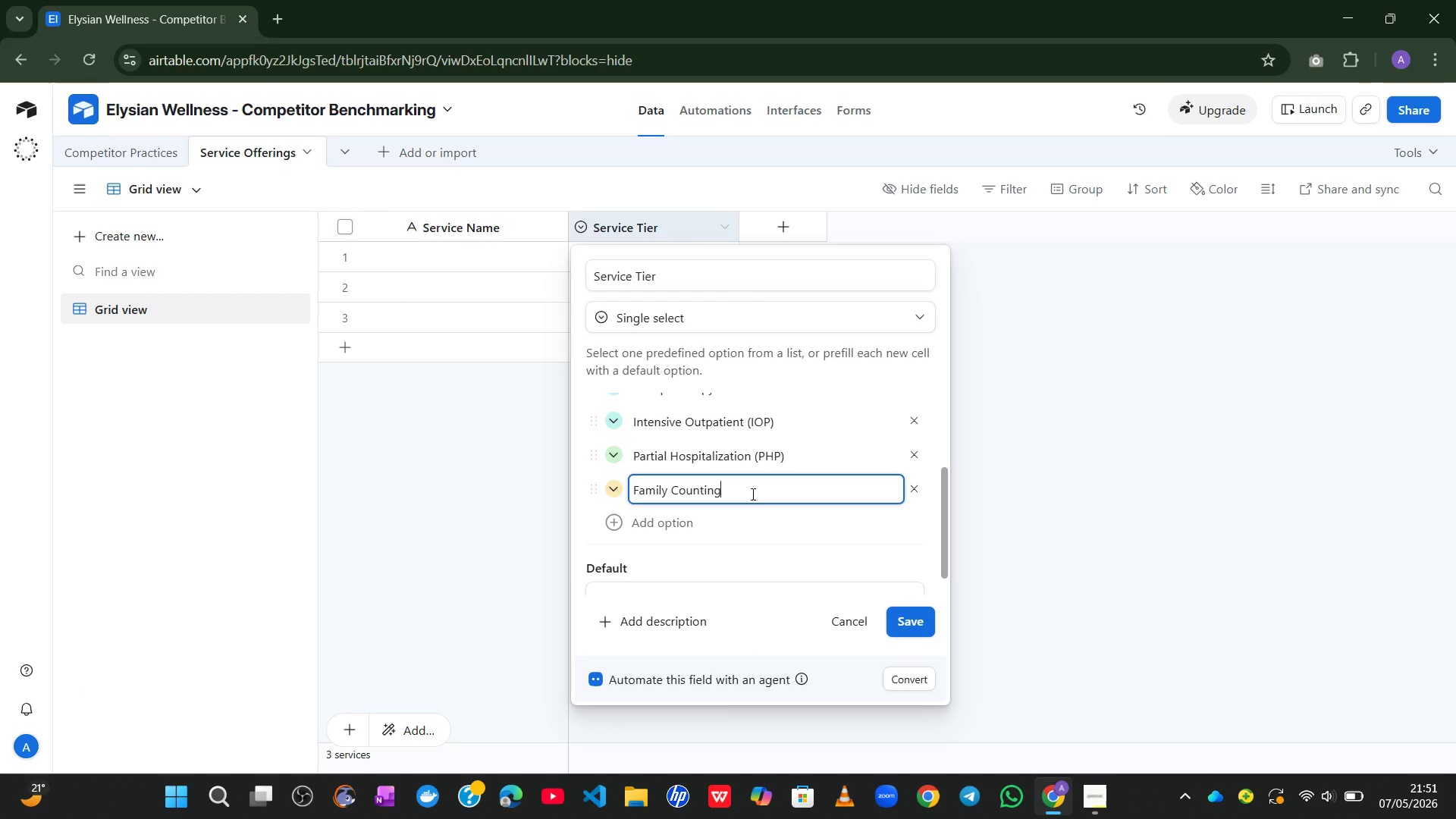 
key(Backspace)
key(Backspace)
key(Backspace)
key(Backspace)
type(seling)
 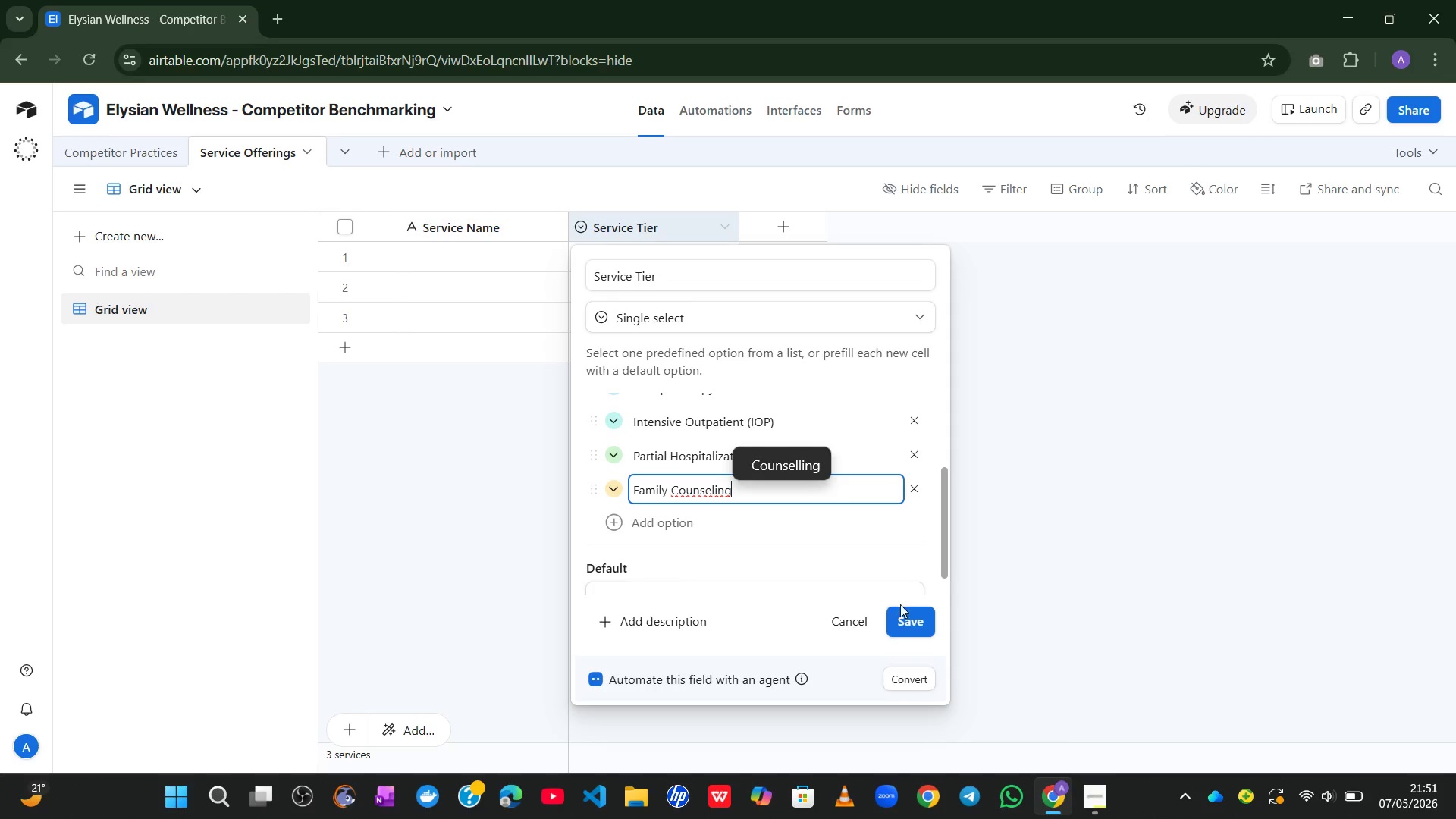 
left_click([907, 626])
 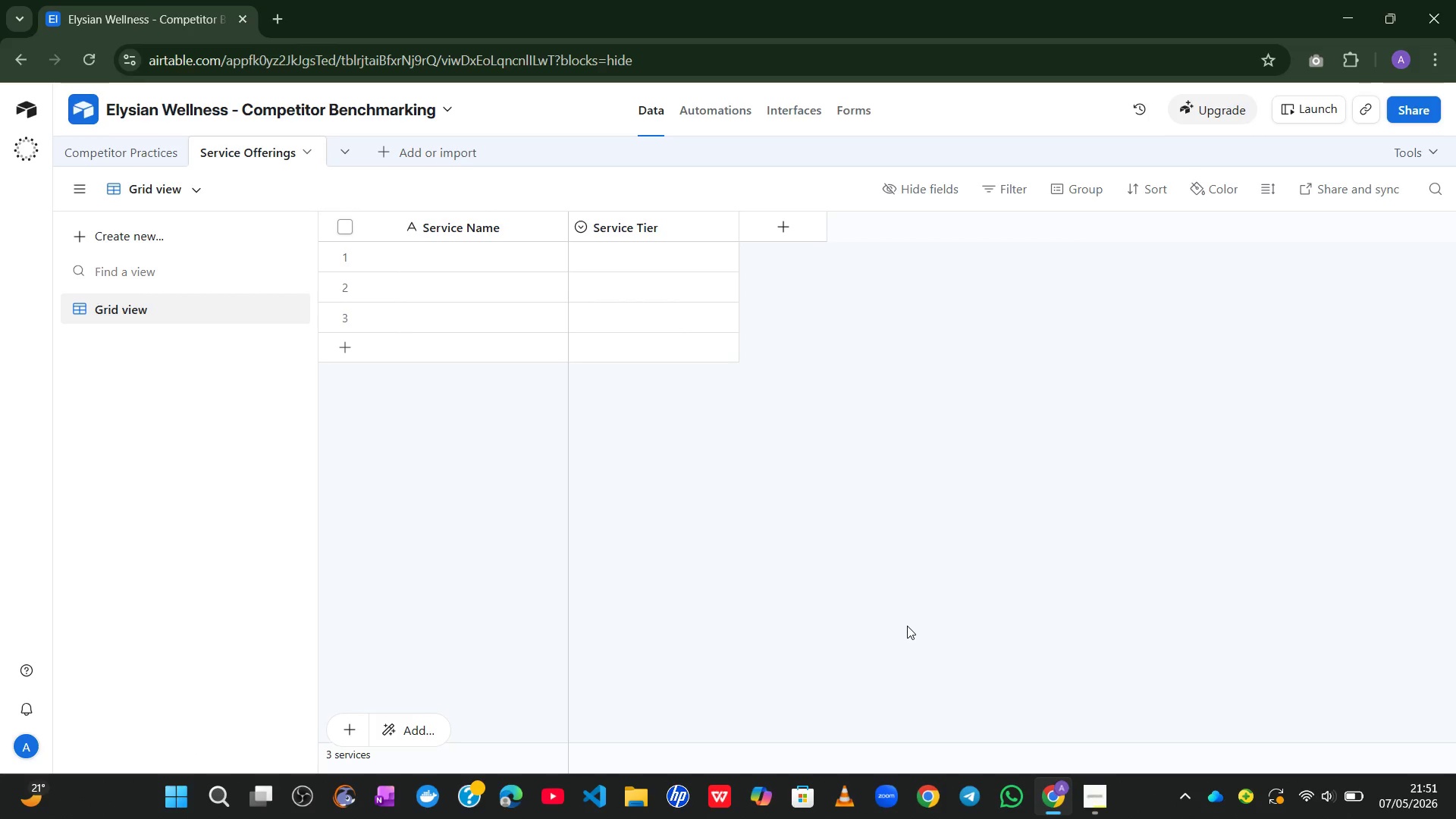 
wait(23.19)
 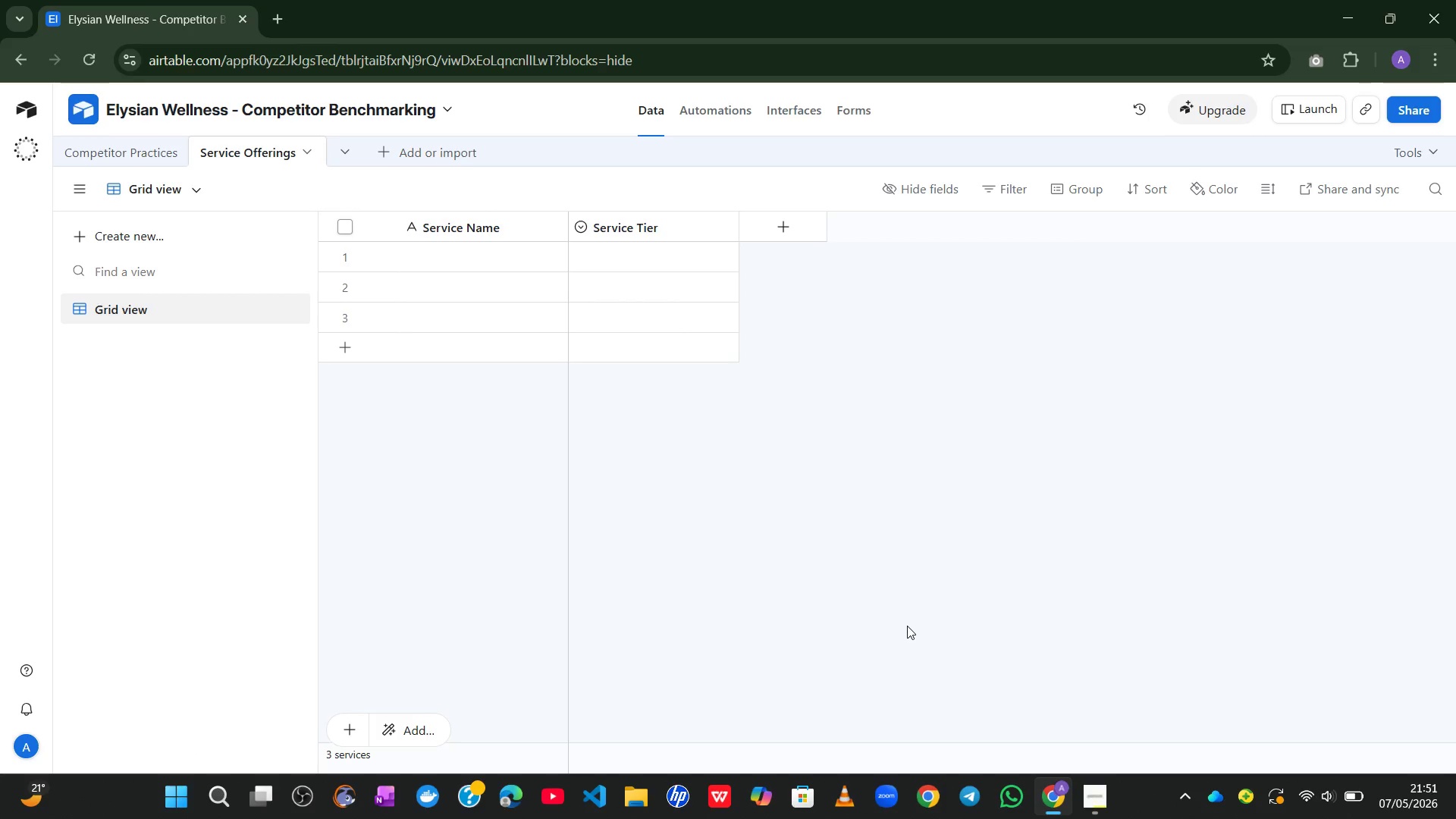 
left_click([786, 225])
 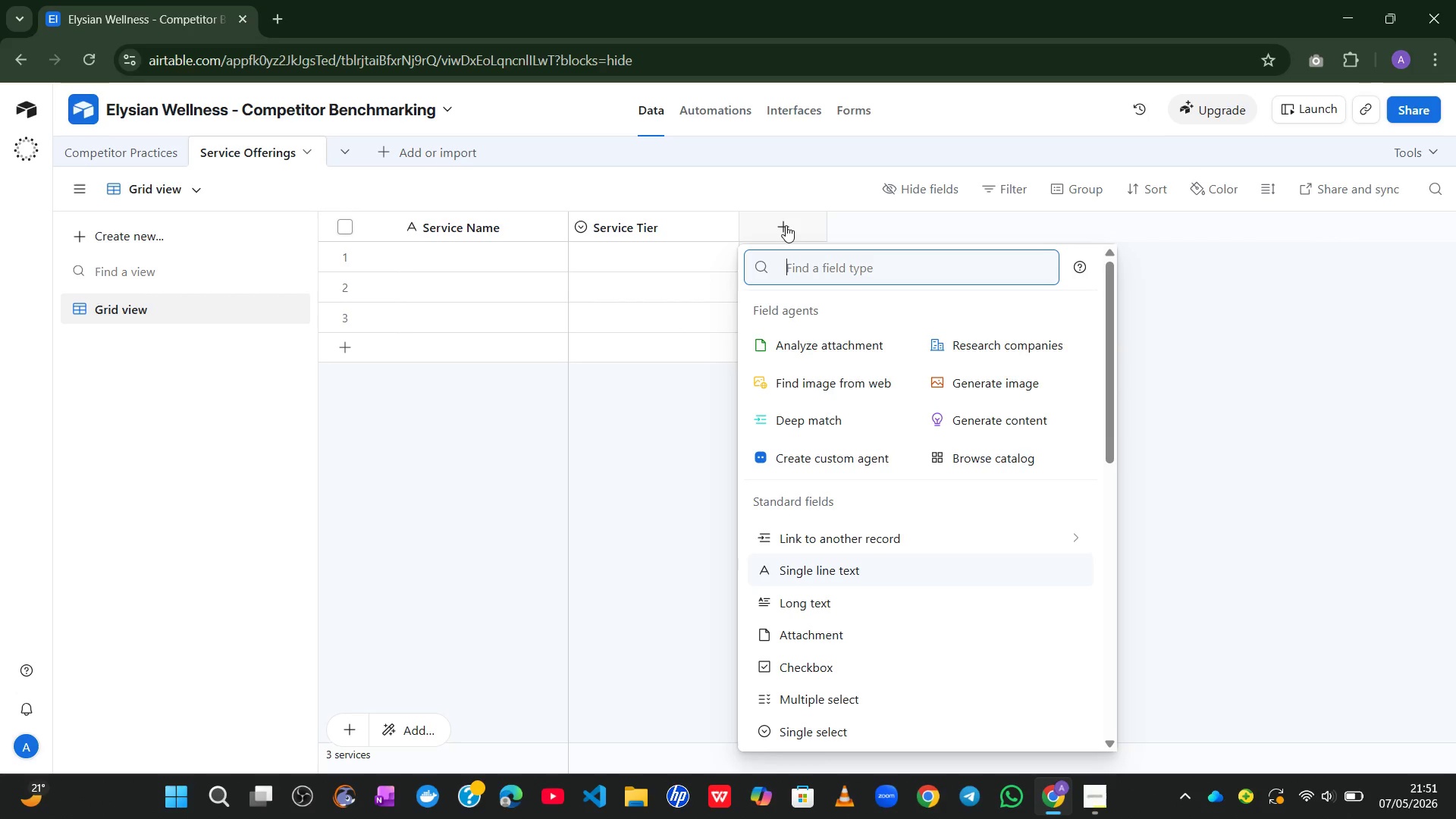 
wait(10.66)
 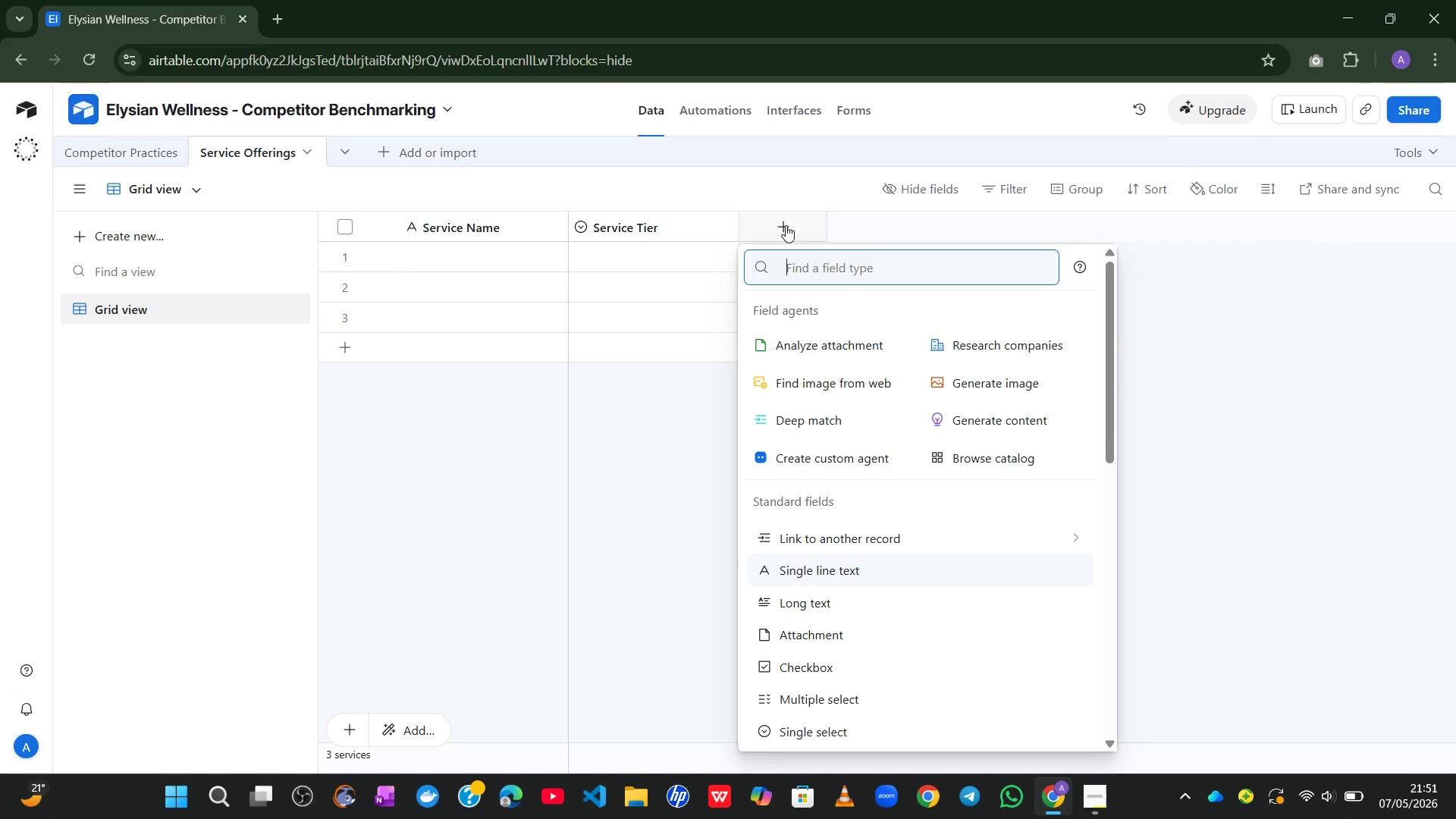 
mouse_move([855, 529])
 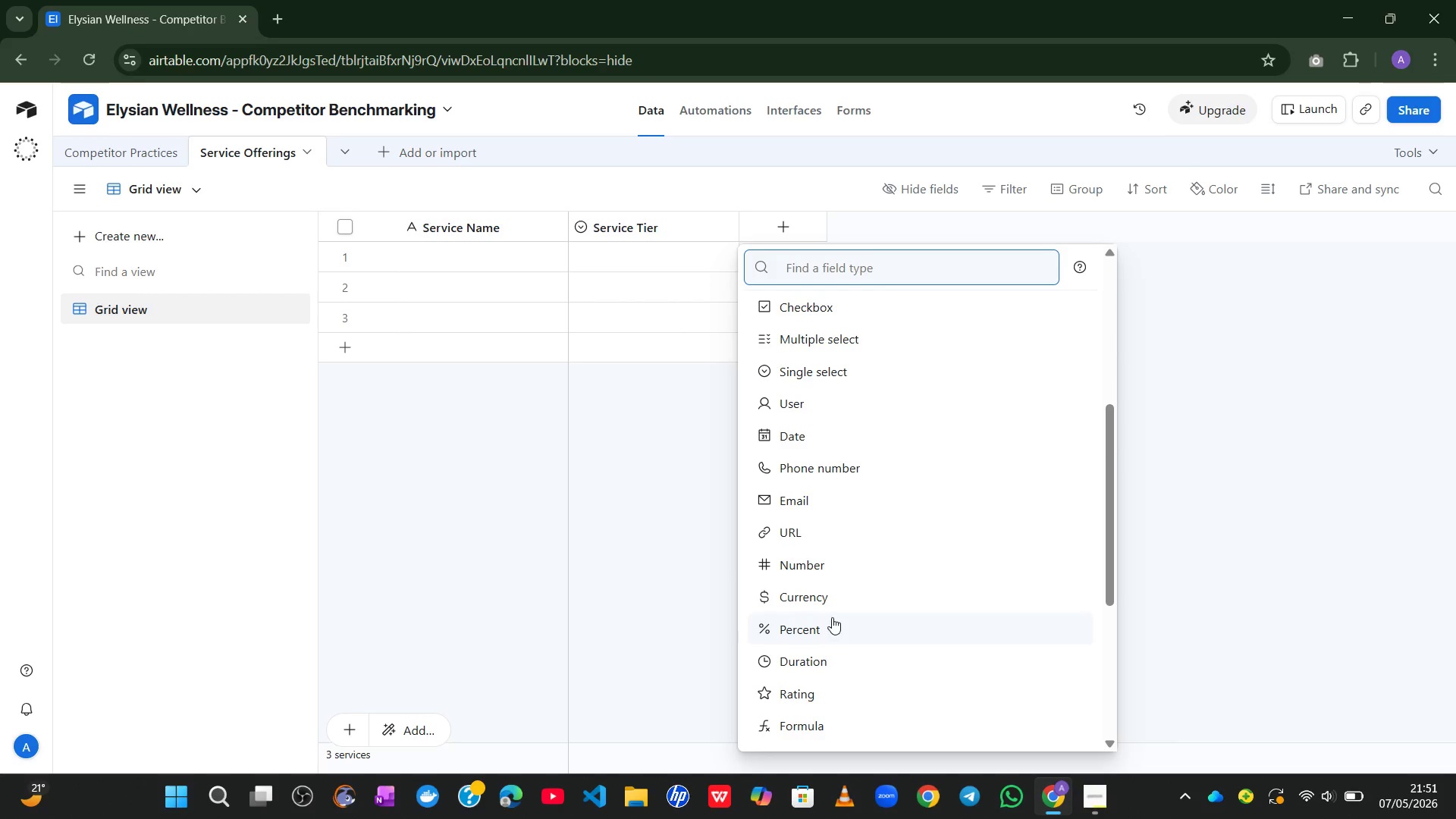 
left_click([839, 607])
 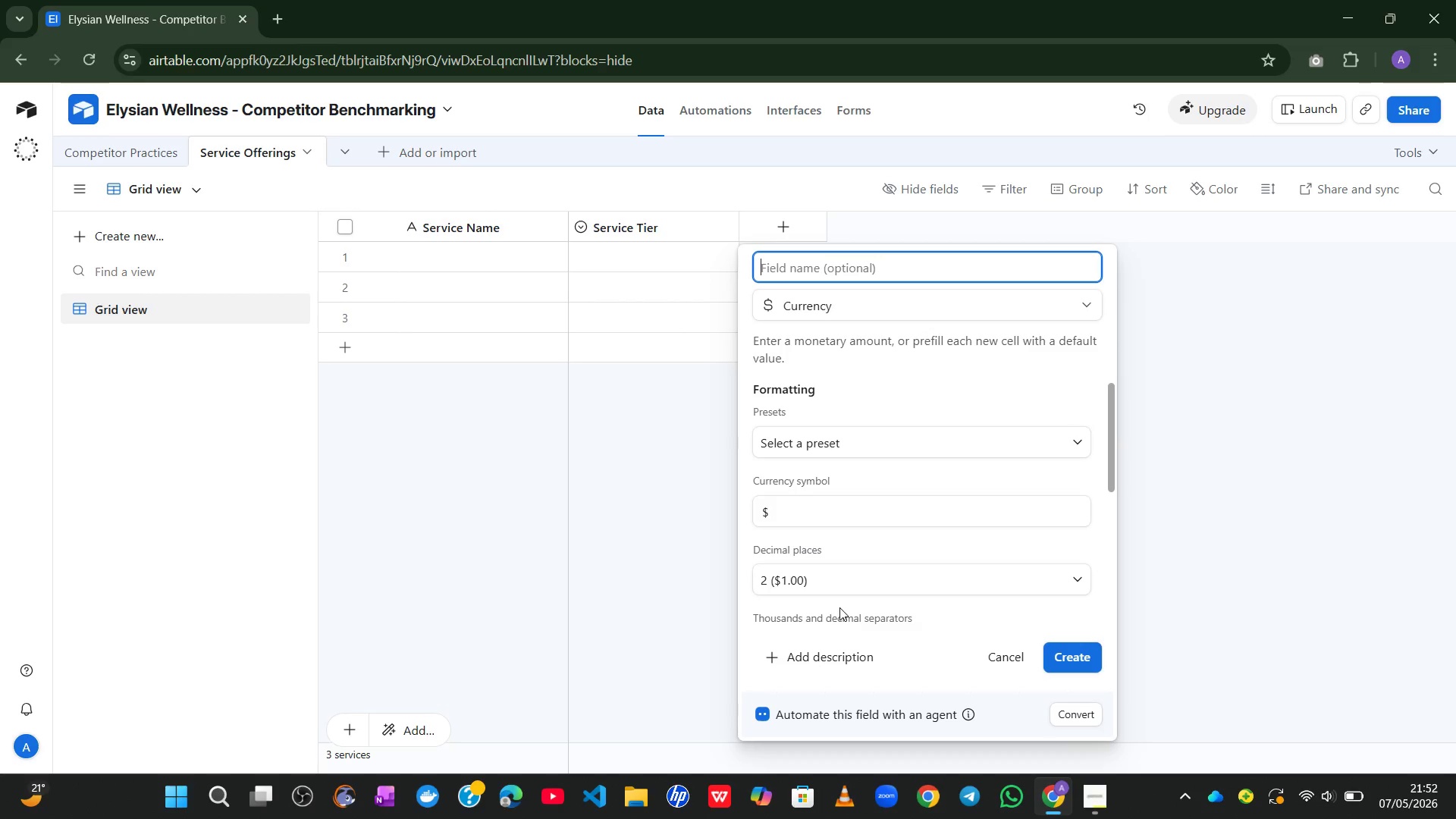 
wait(23.62)
 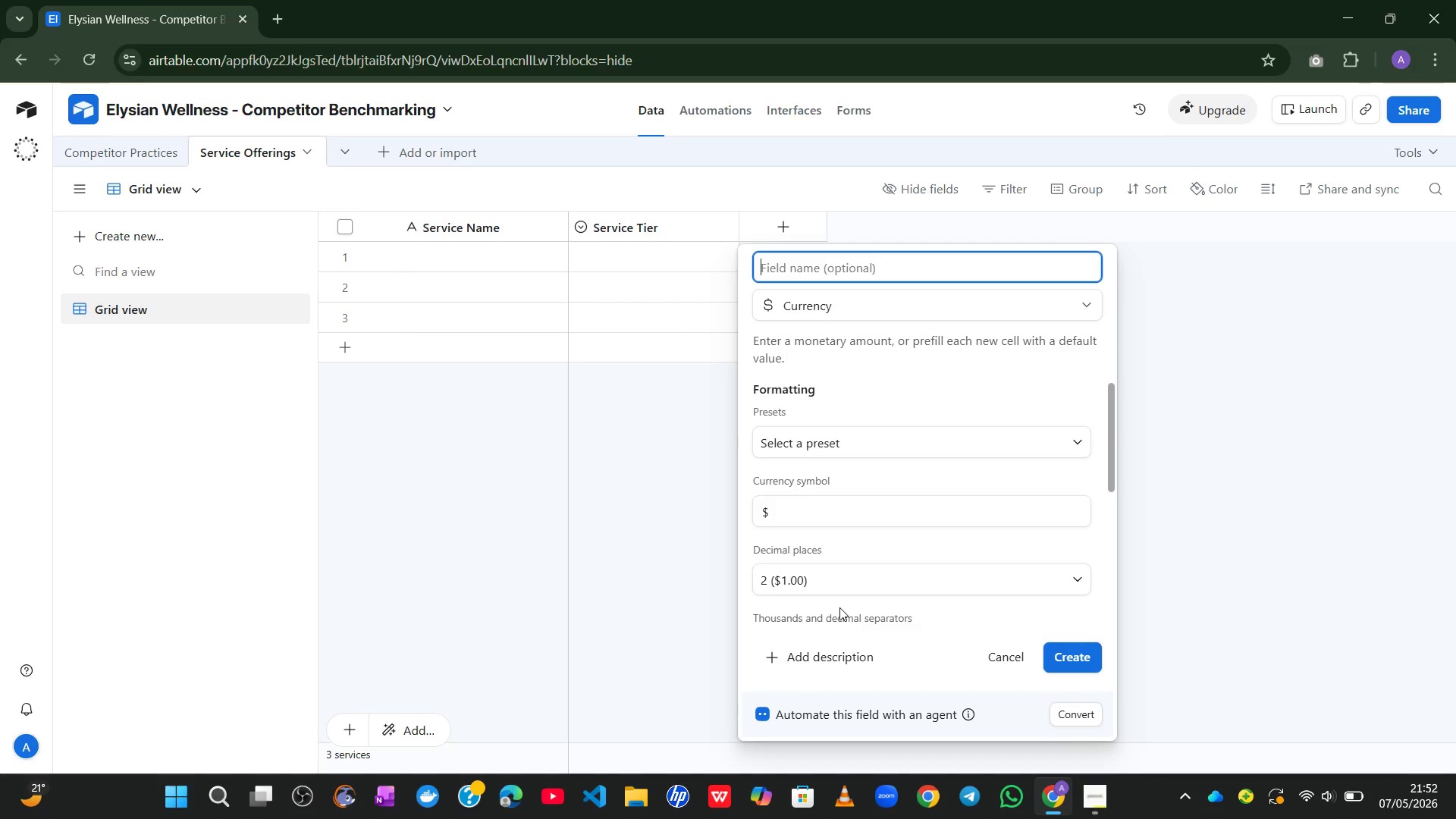 
type(Session Price)
 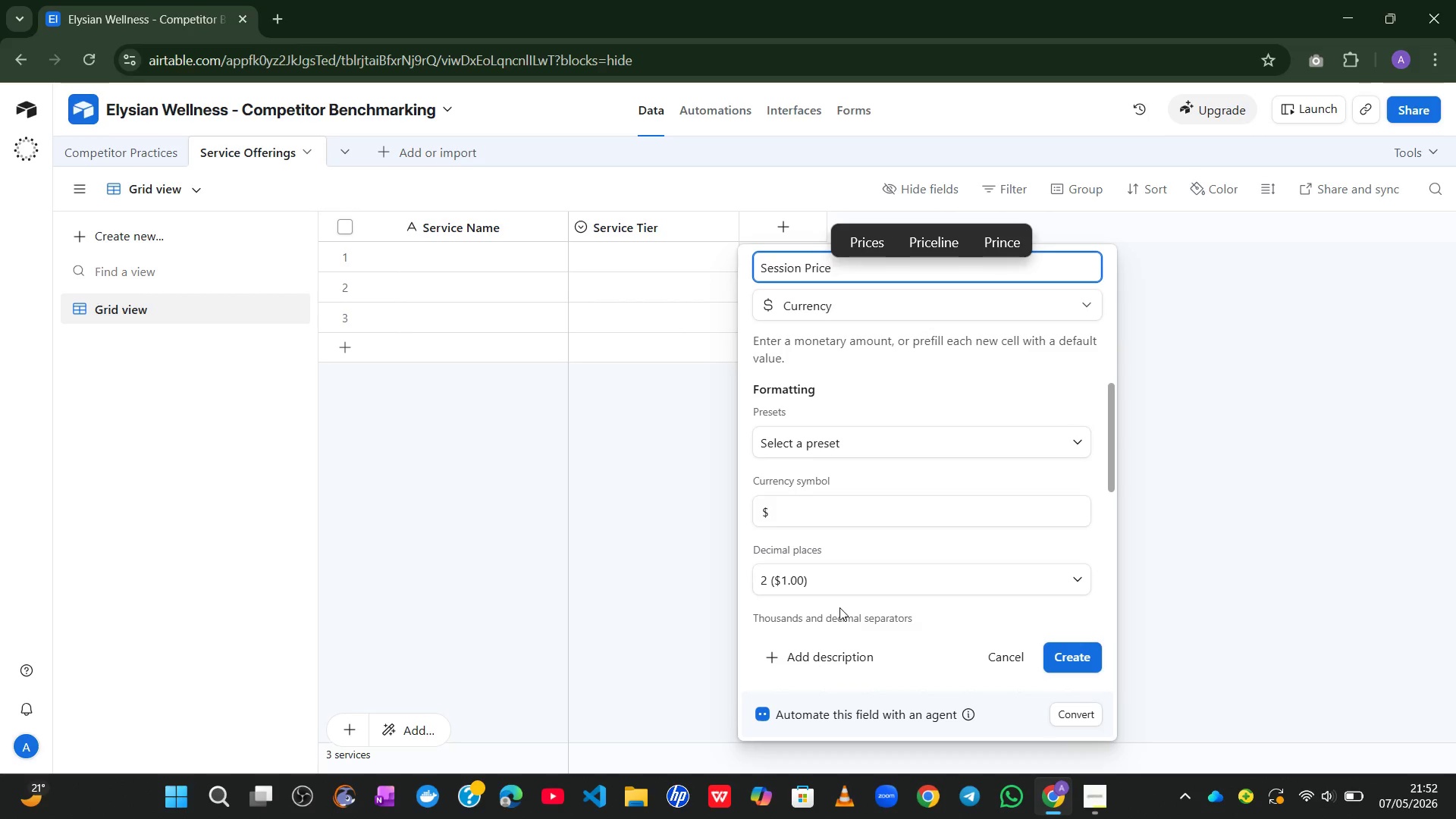 
left_click([859, 588])
 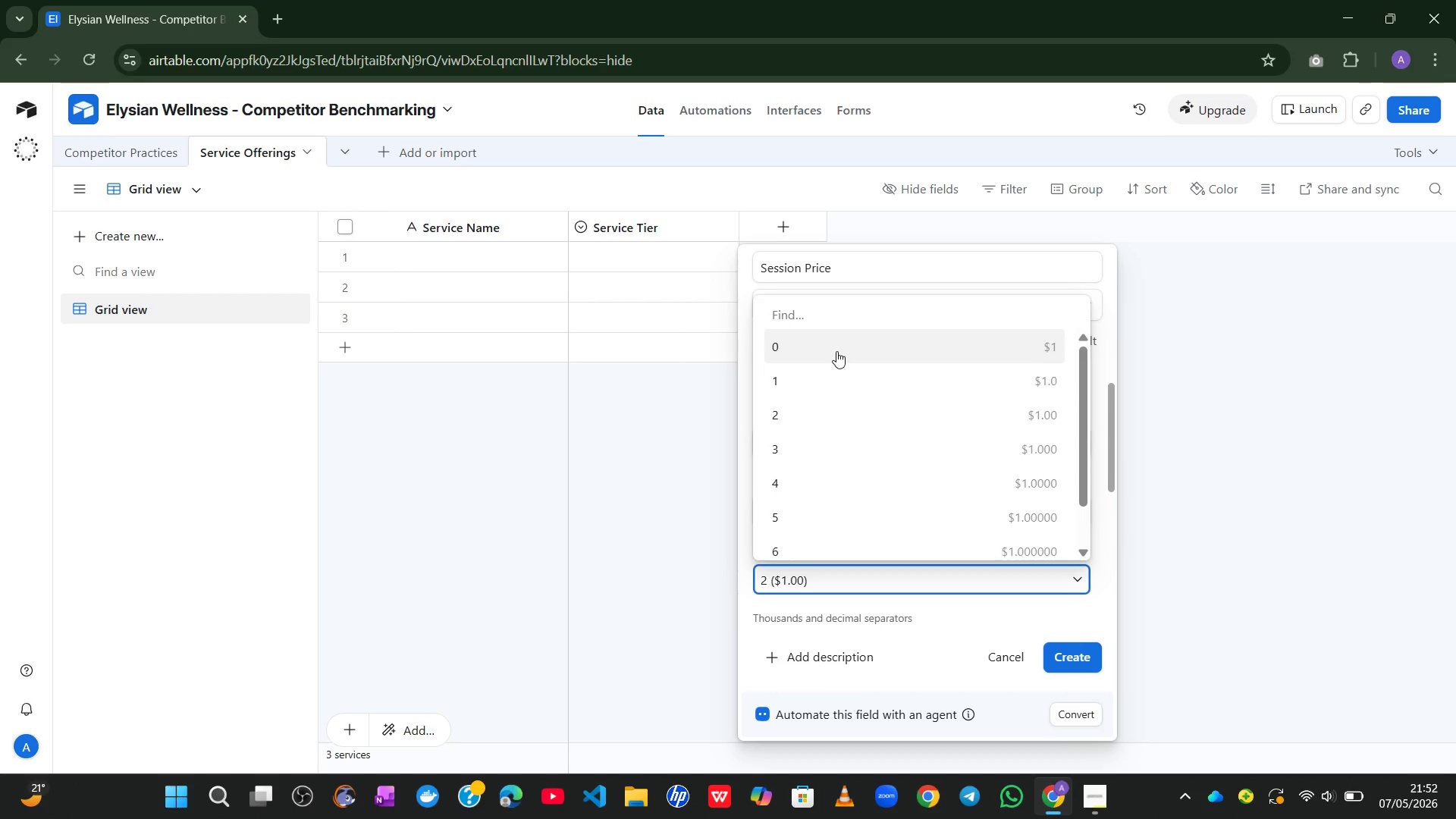 
left_click([833, 350])
 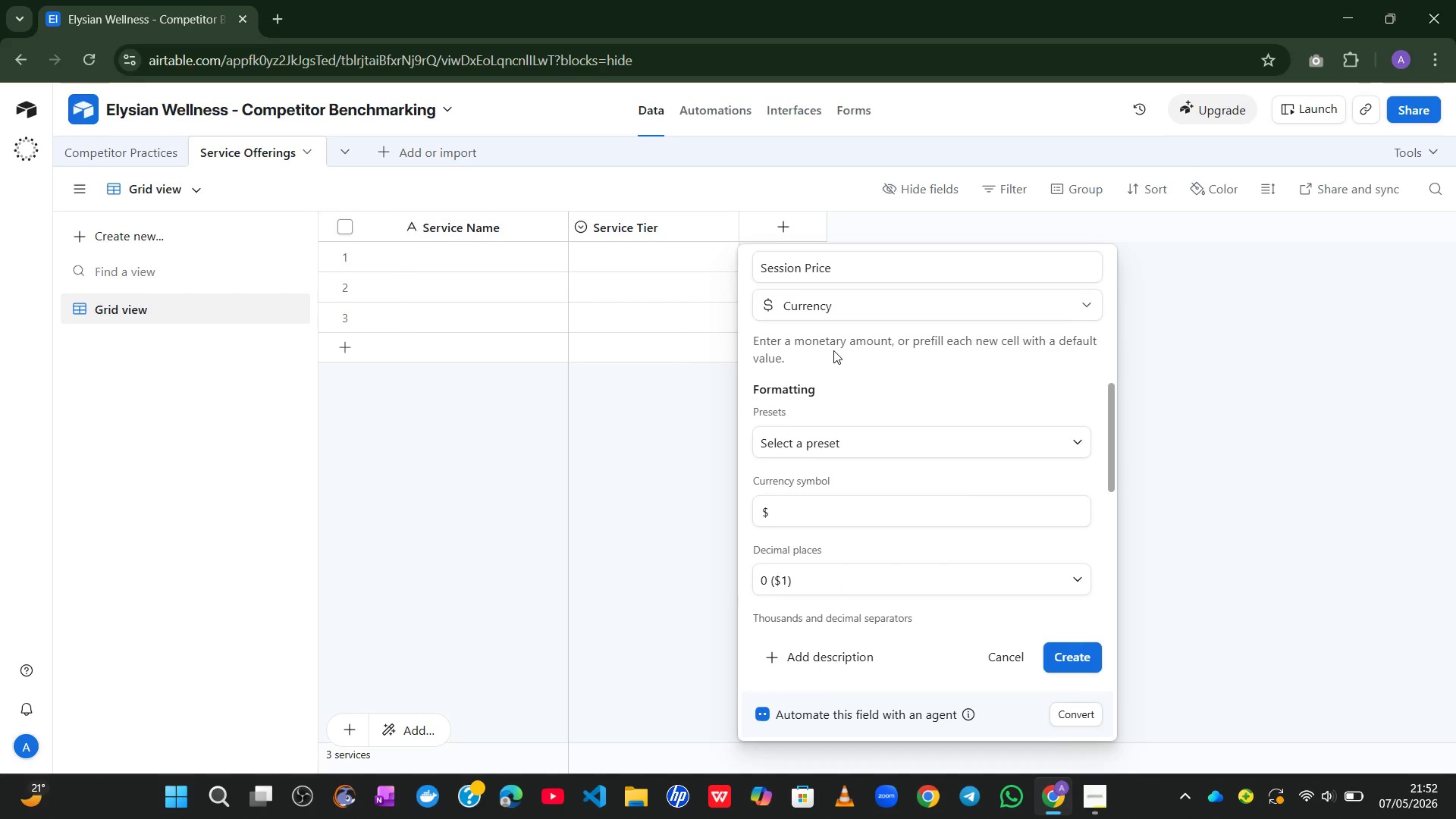 
wait(6.42)
 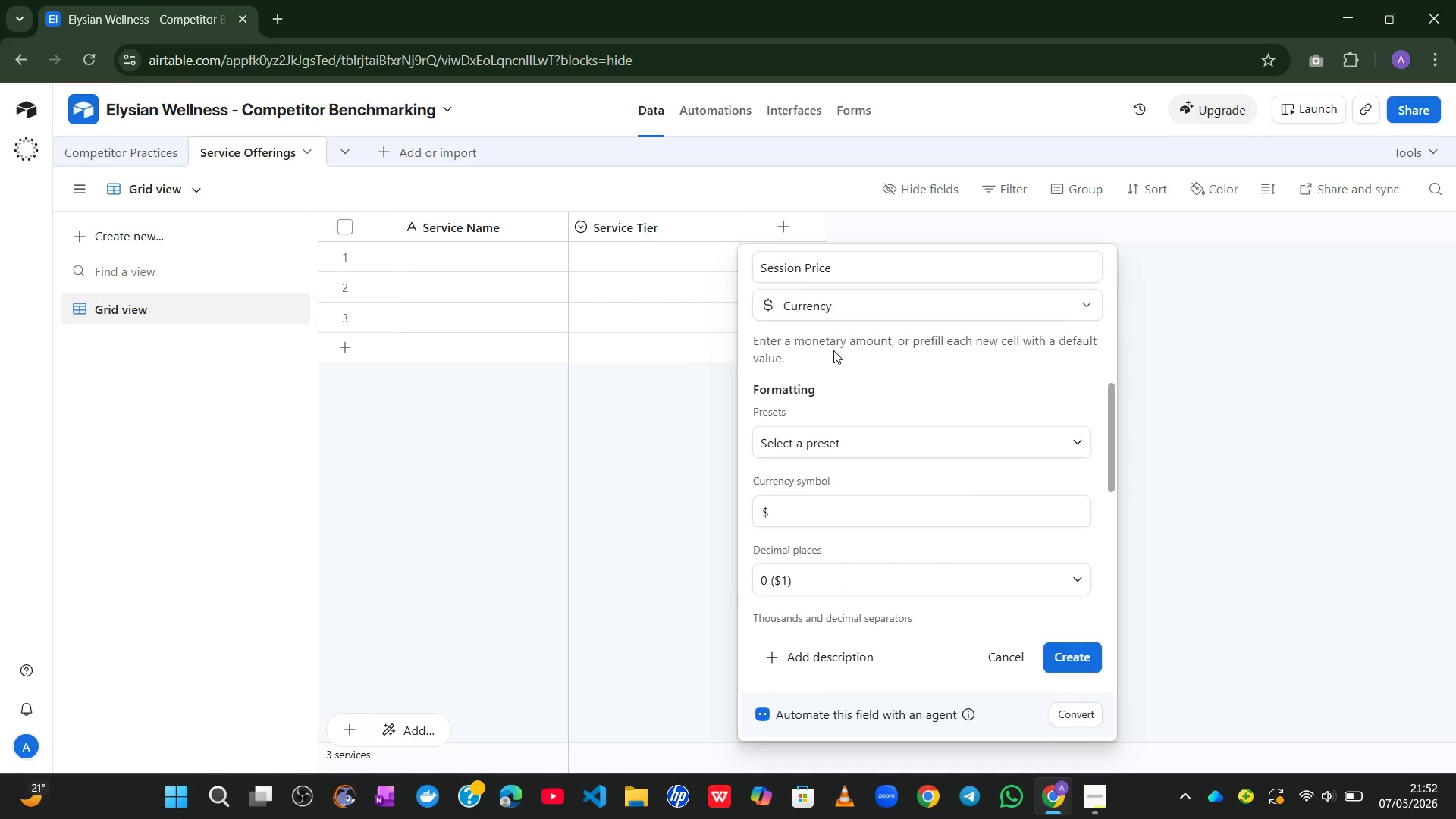 
left_click([1097, 661])
 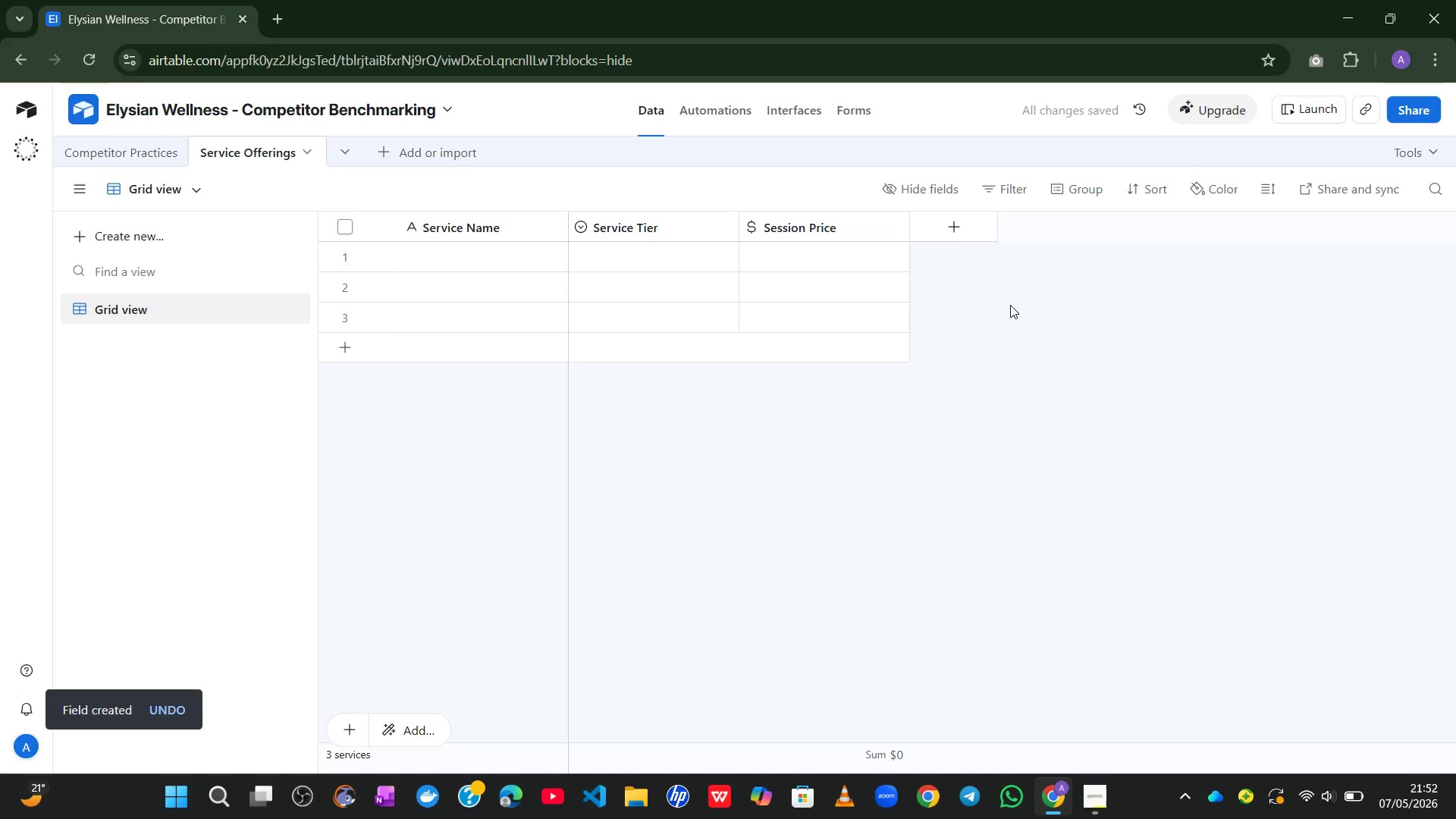 
left_click([973, 231])
 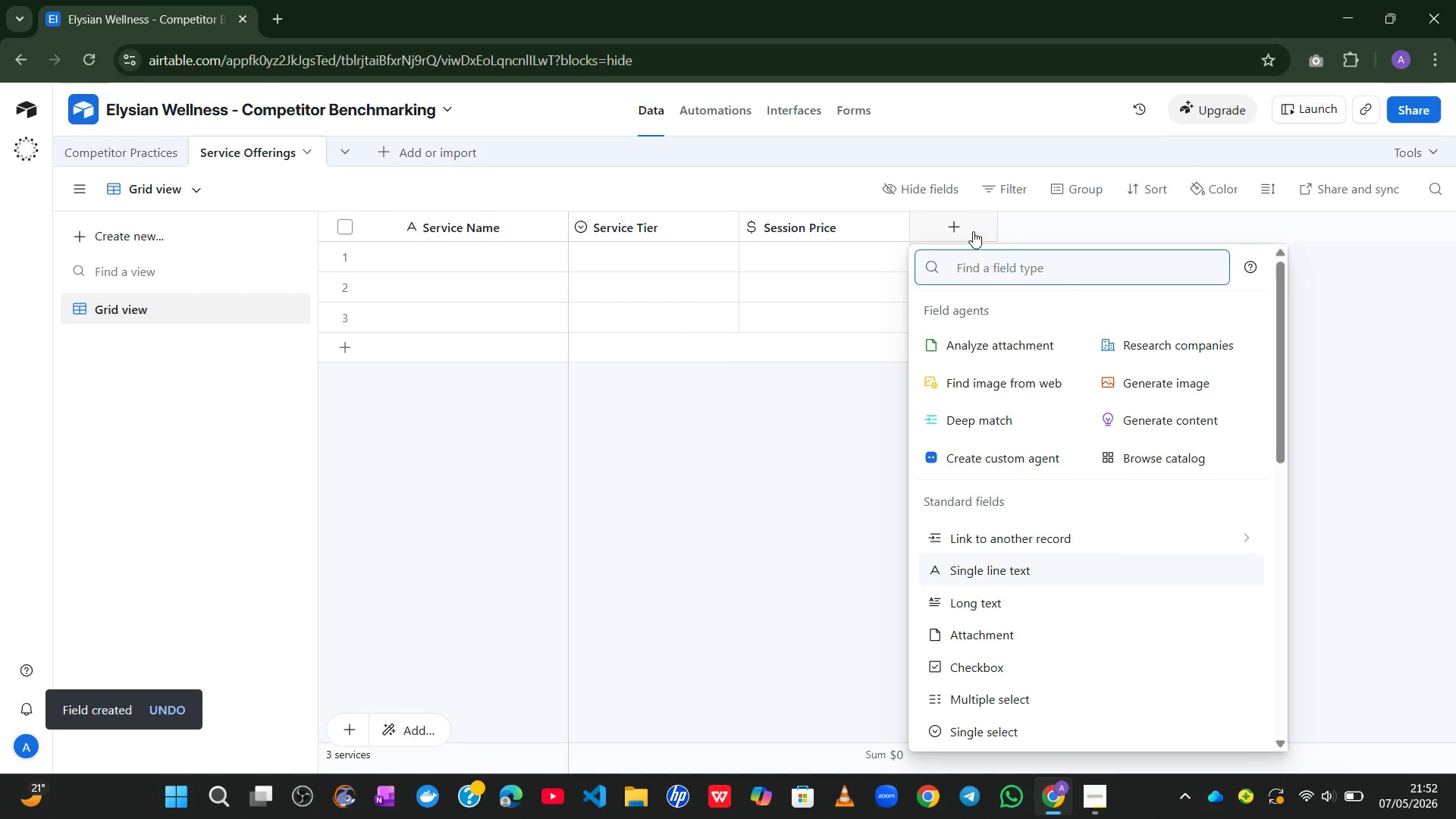 
wait(5.42)
 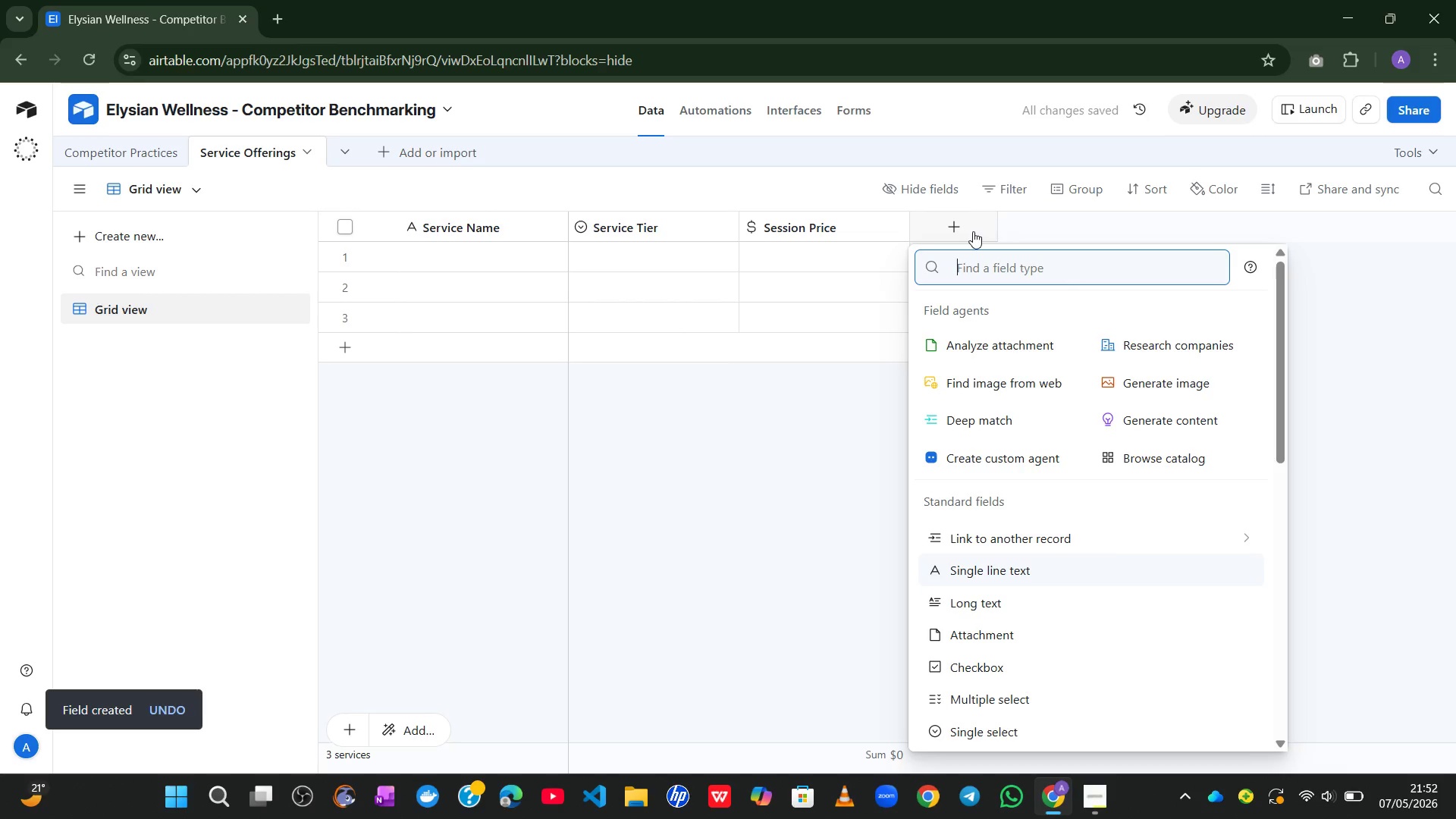 
type(Linke)
 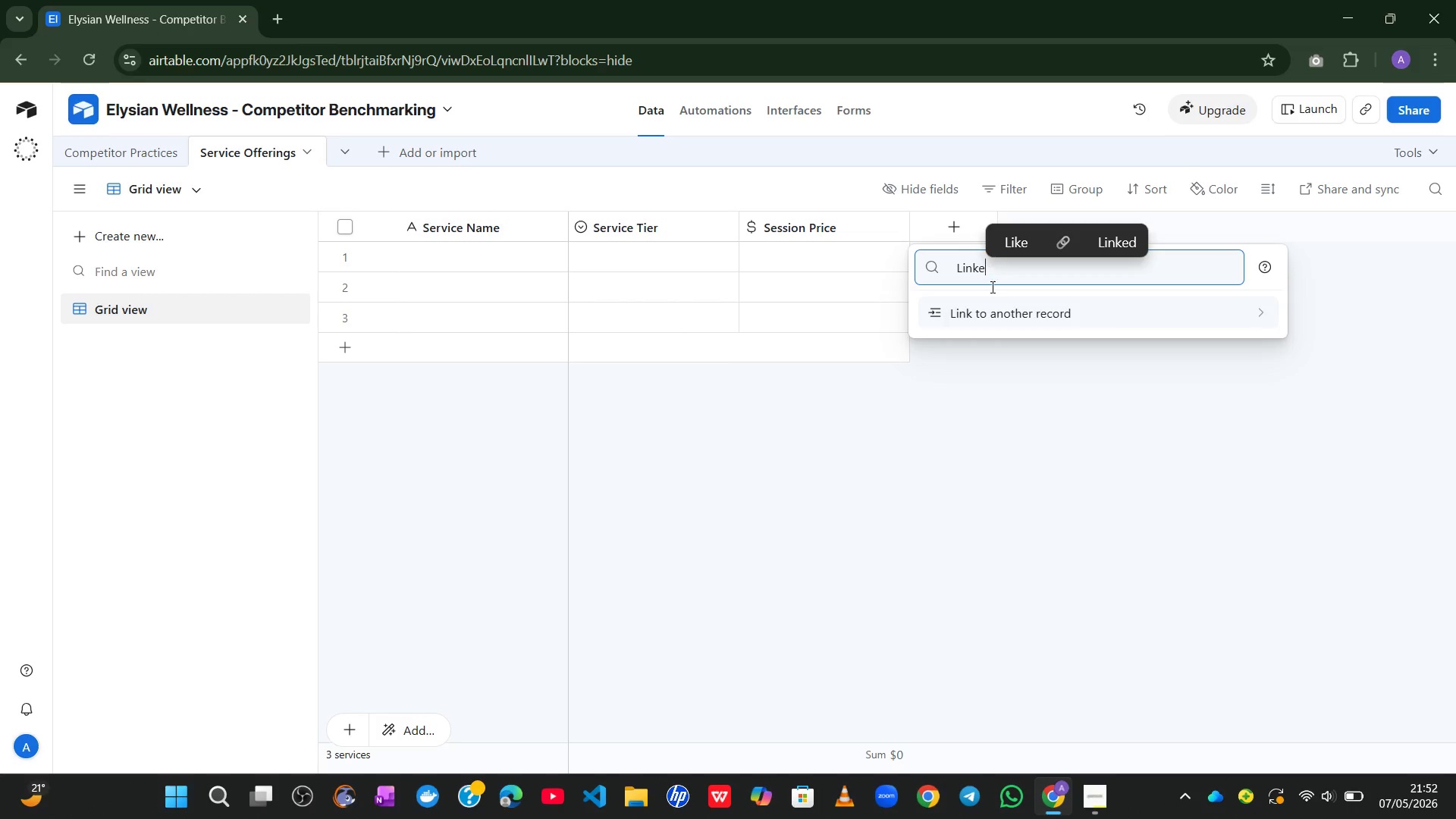 
left_click([992, 307])
 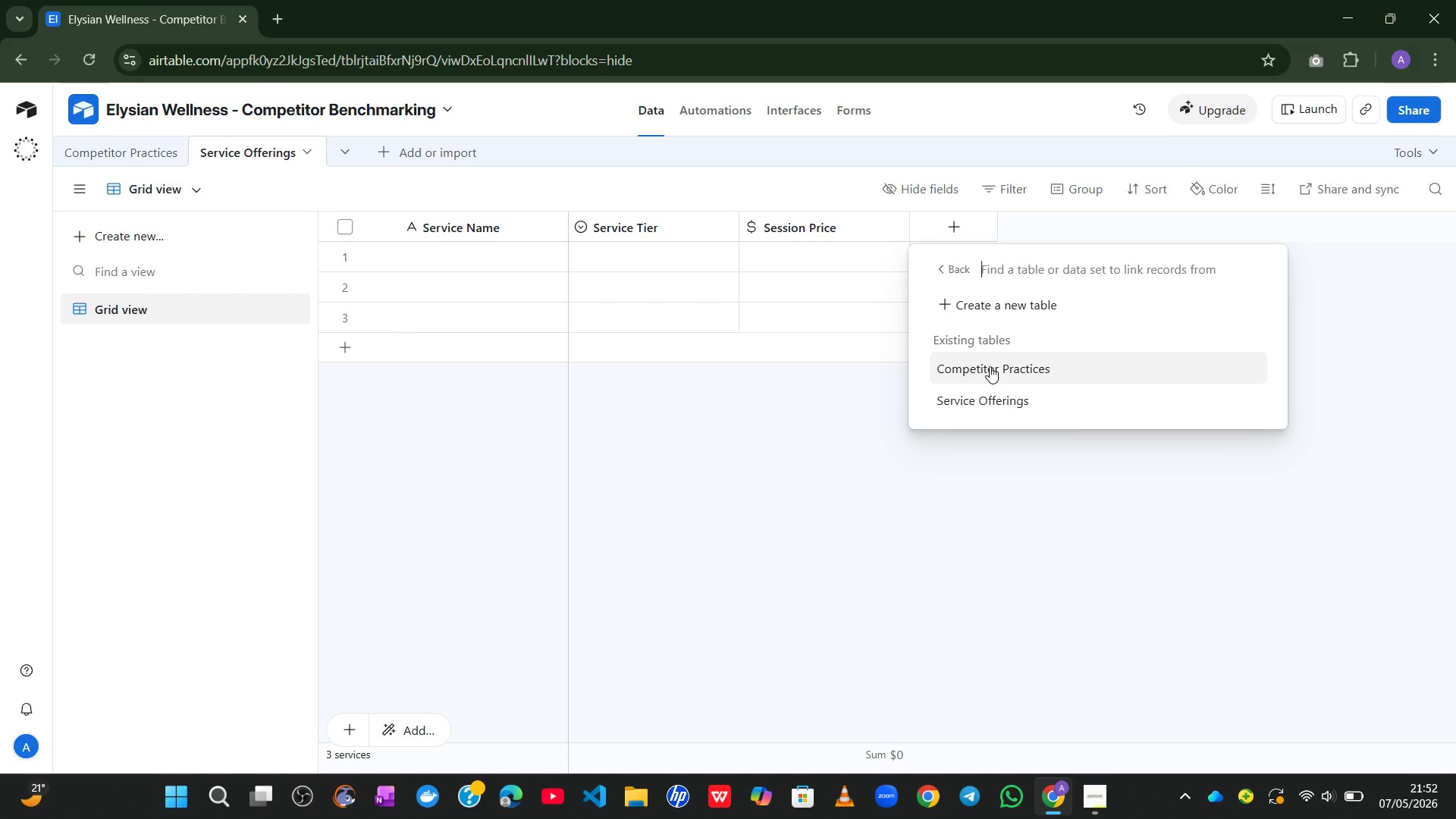 
left_click([990, 366])
 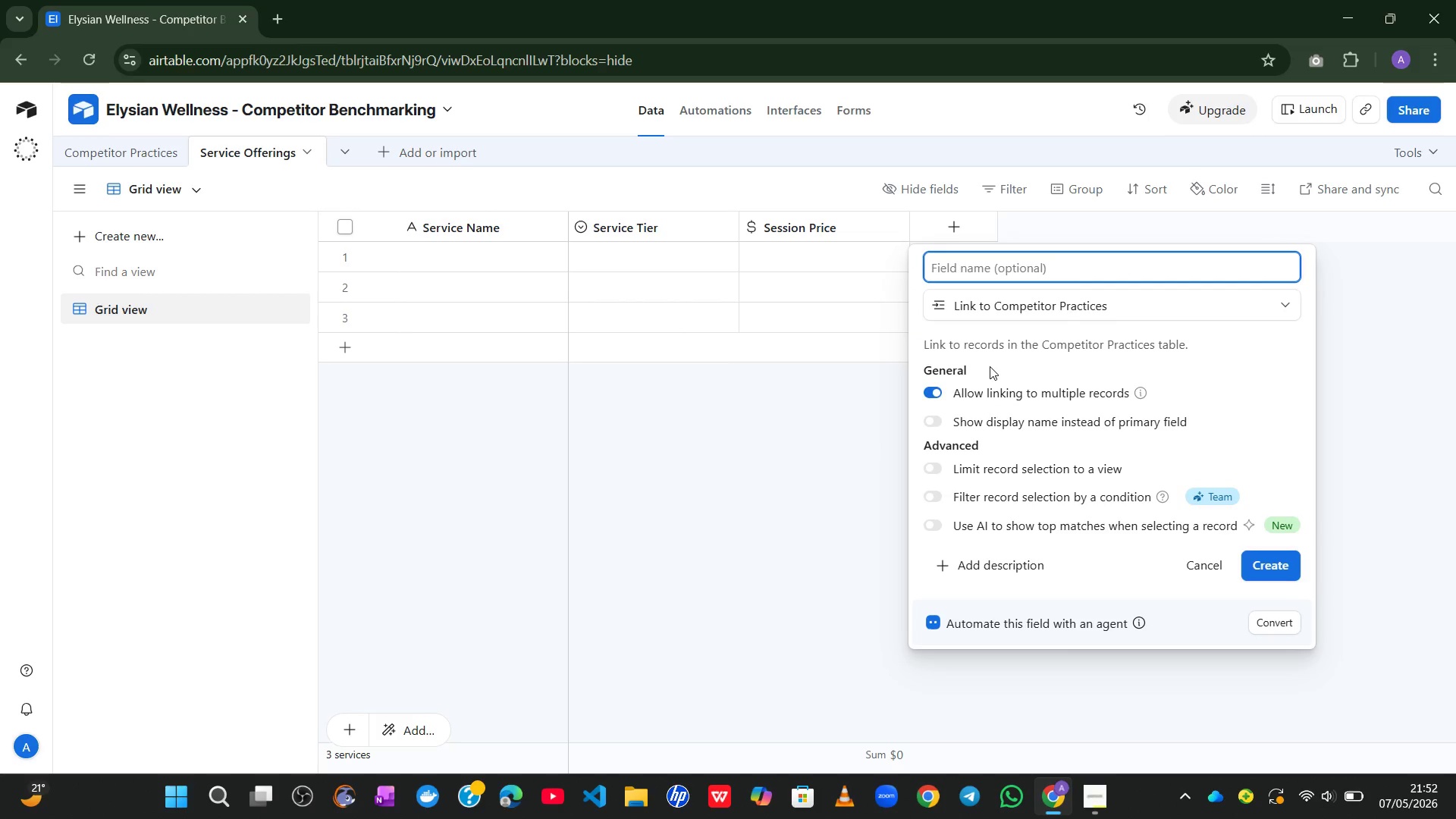 
type(Linke)
 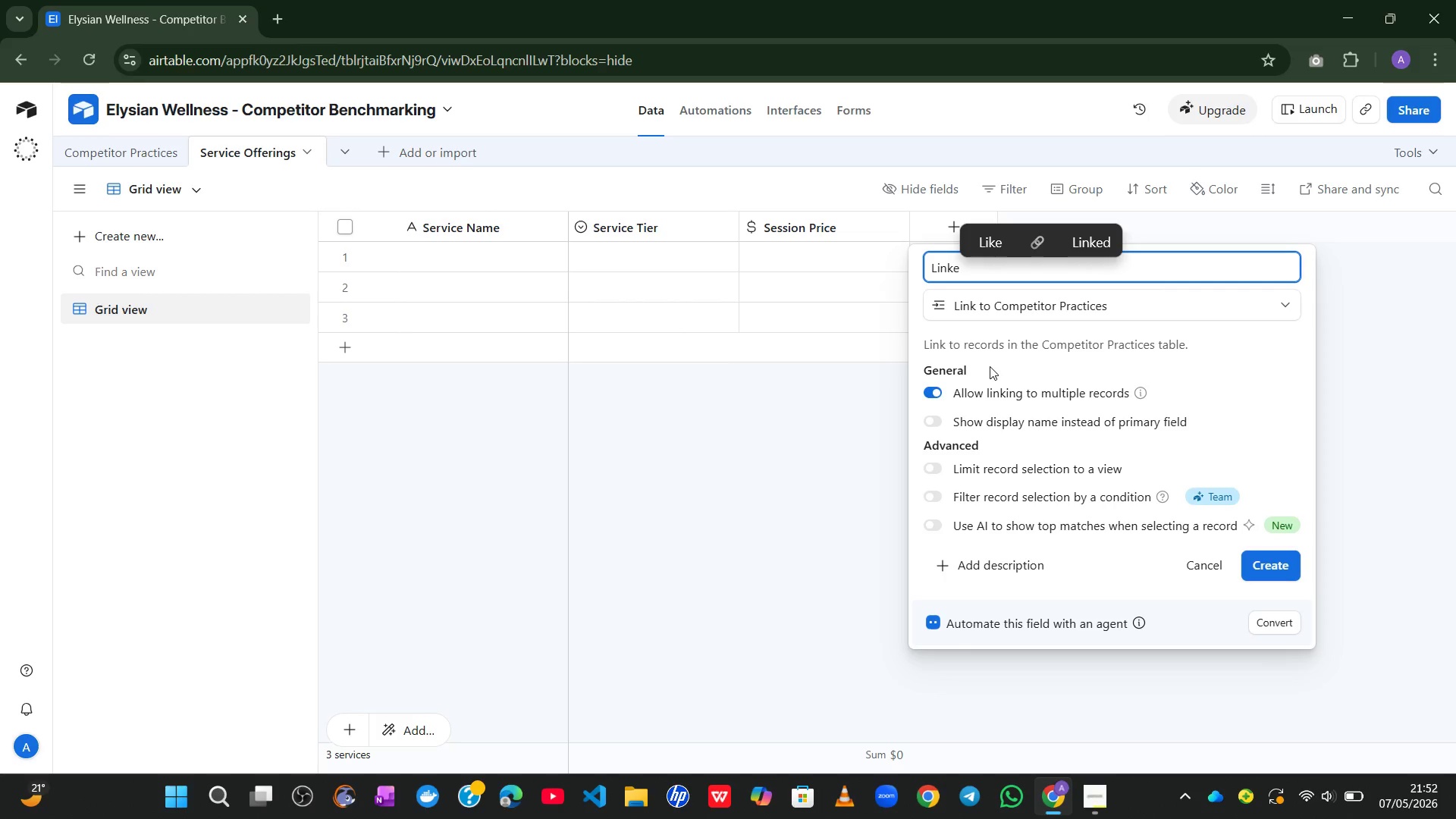 
type(d Competitor)
 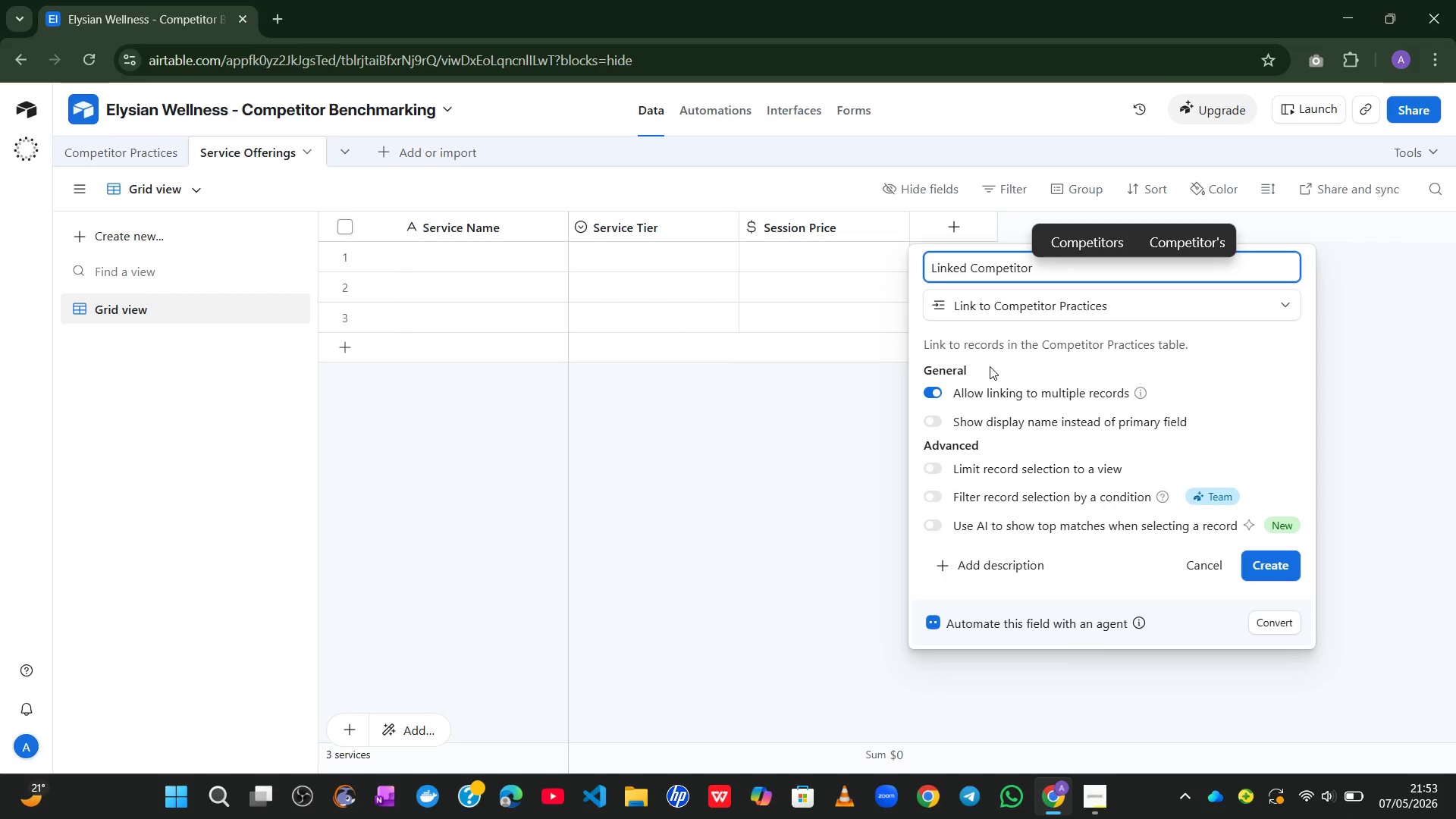 
wait(5.39)
 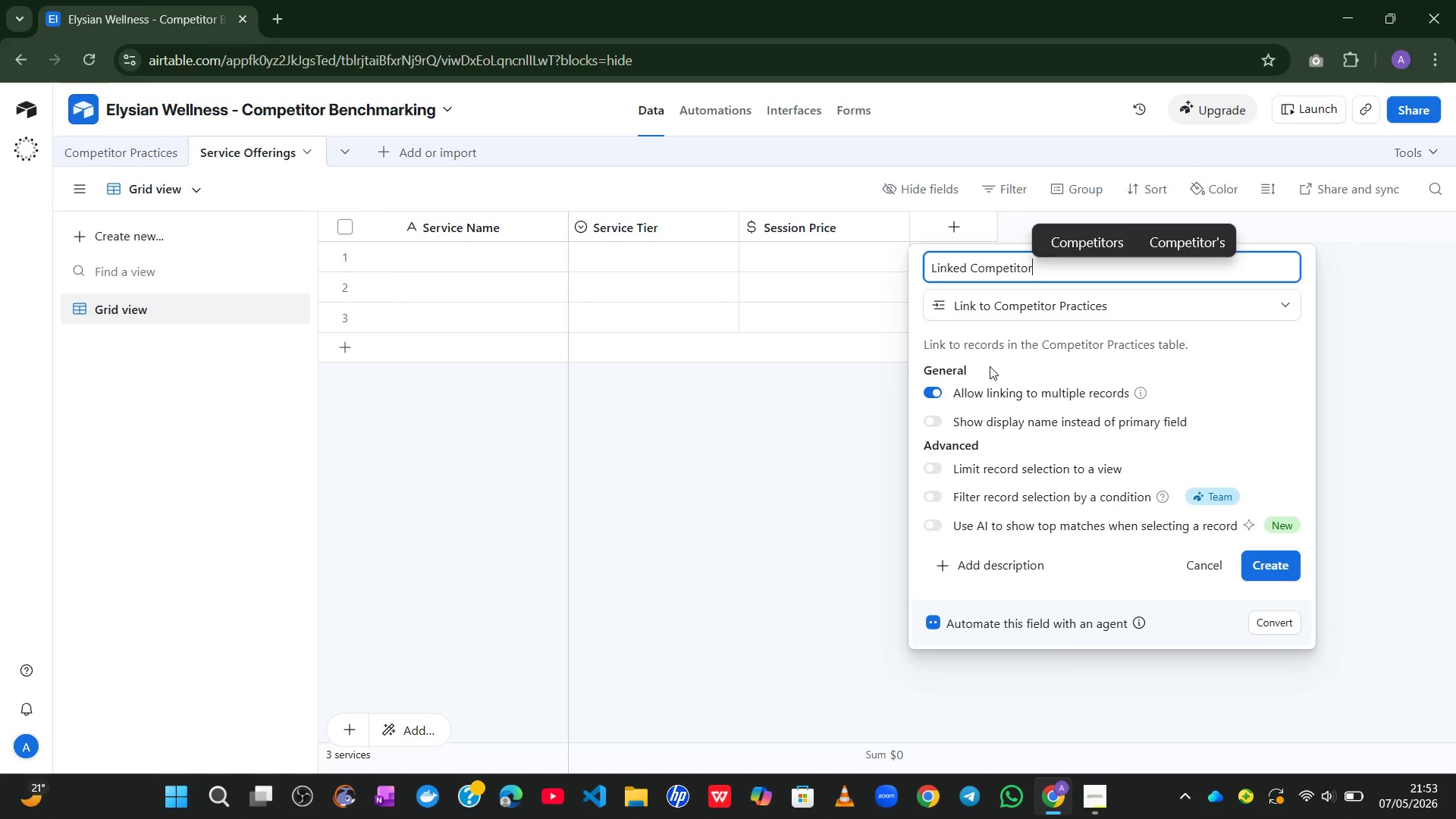 
left_click([938, 397])
 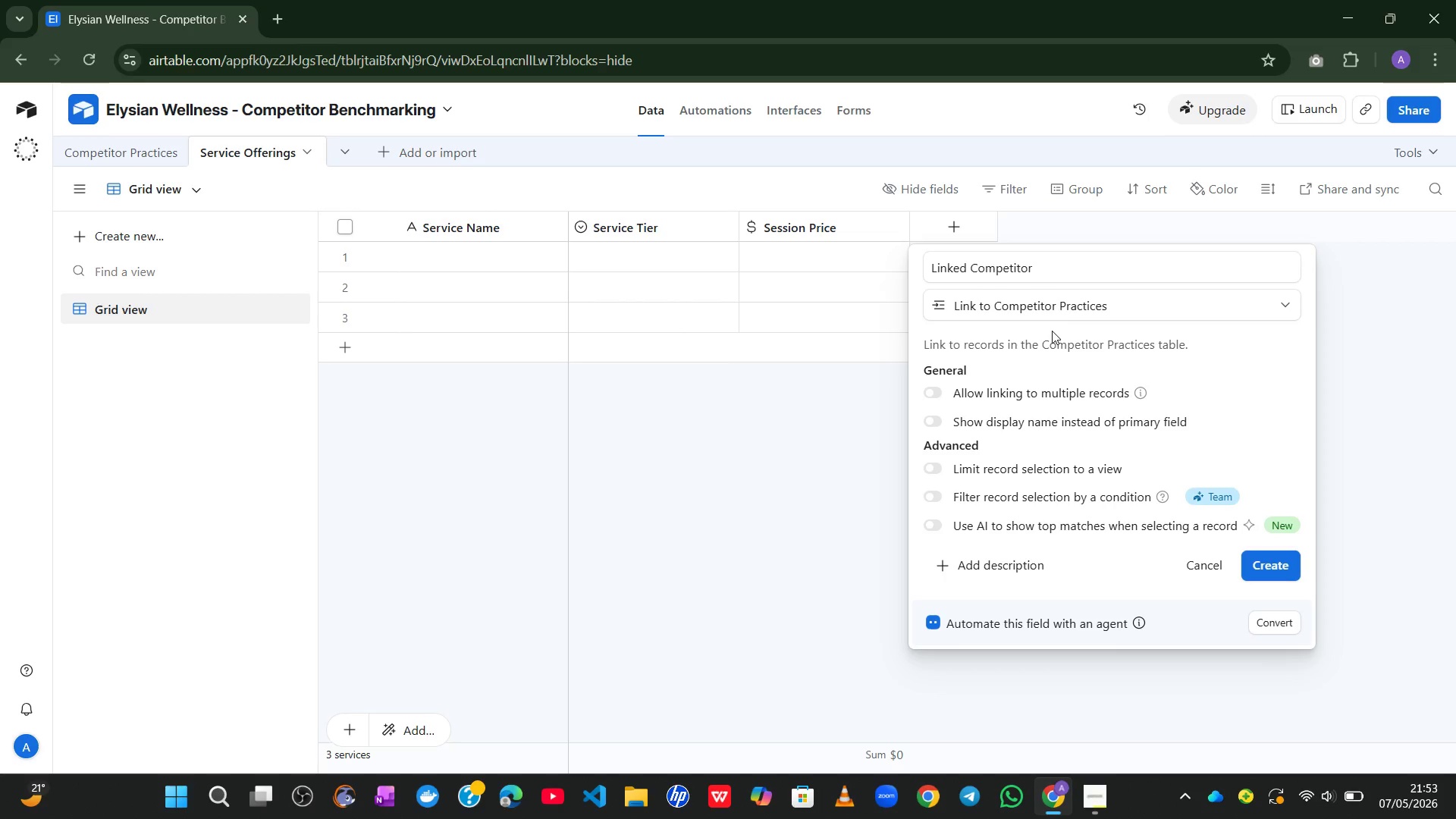 
wait(36.77)
 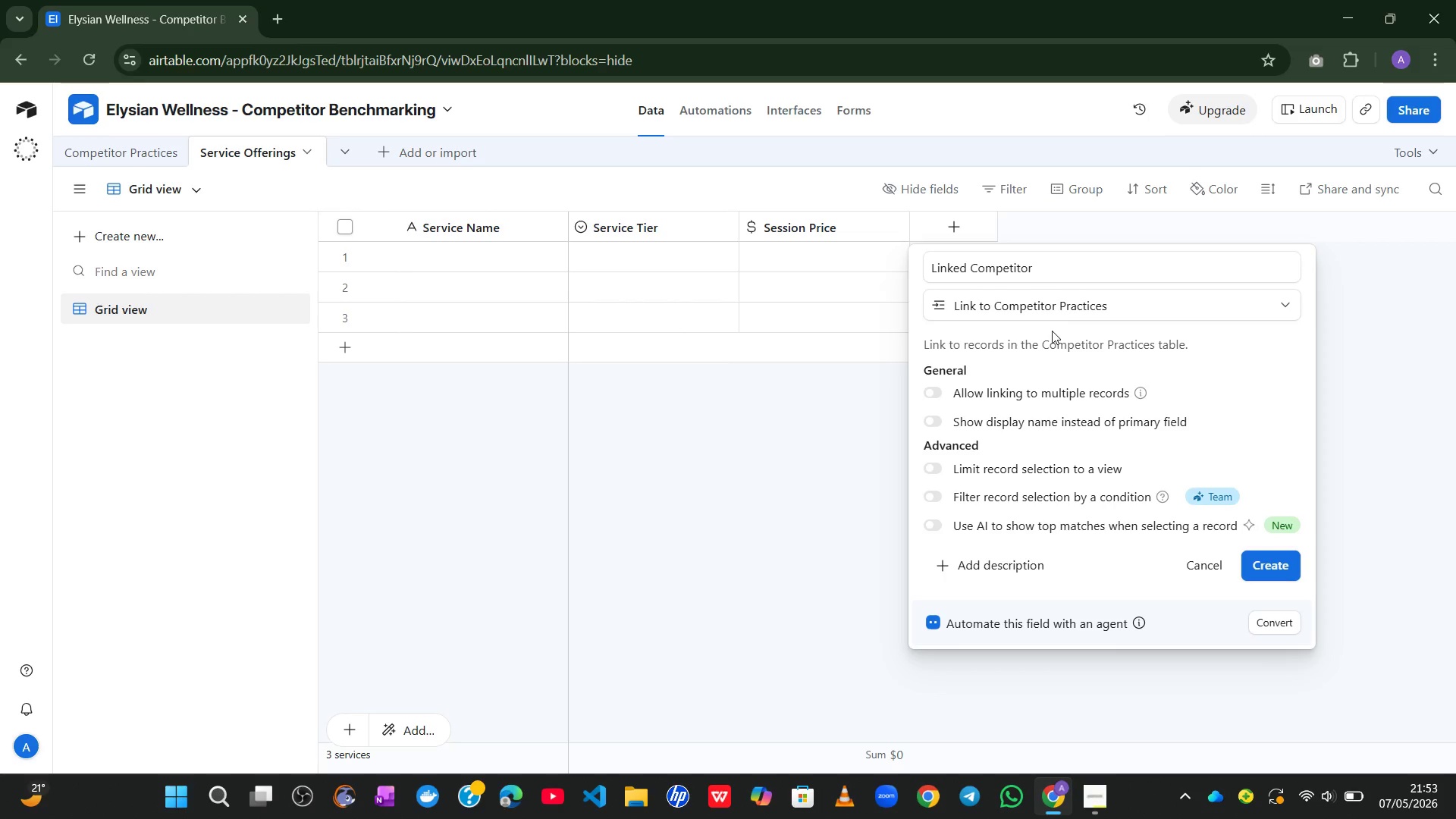 
left_click([1266, 560])
 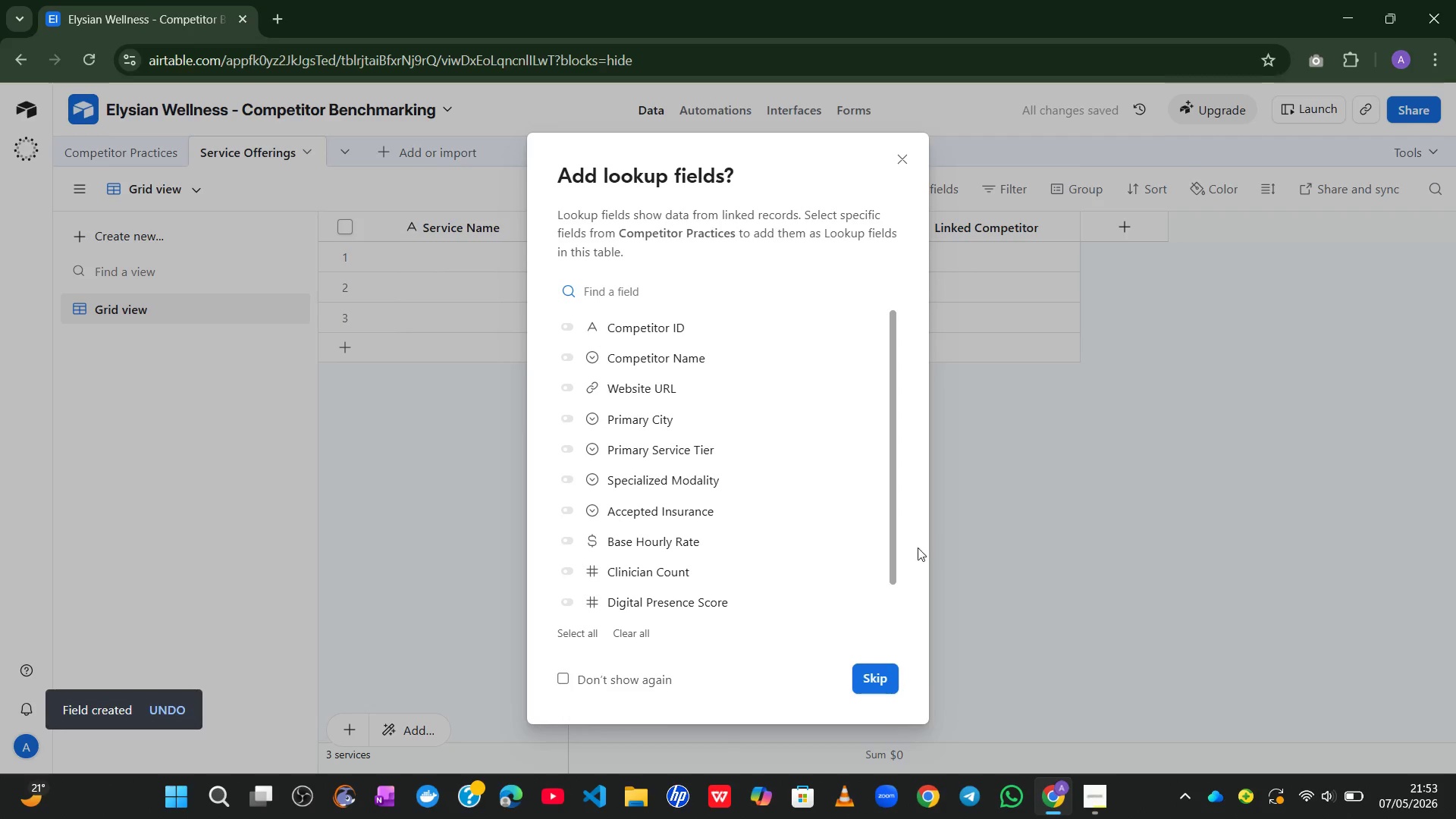 
left_click([883, 679])
 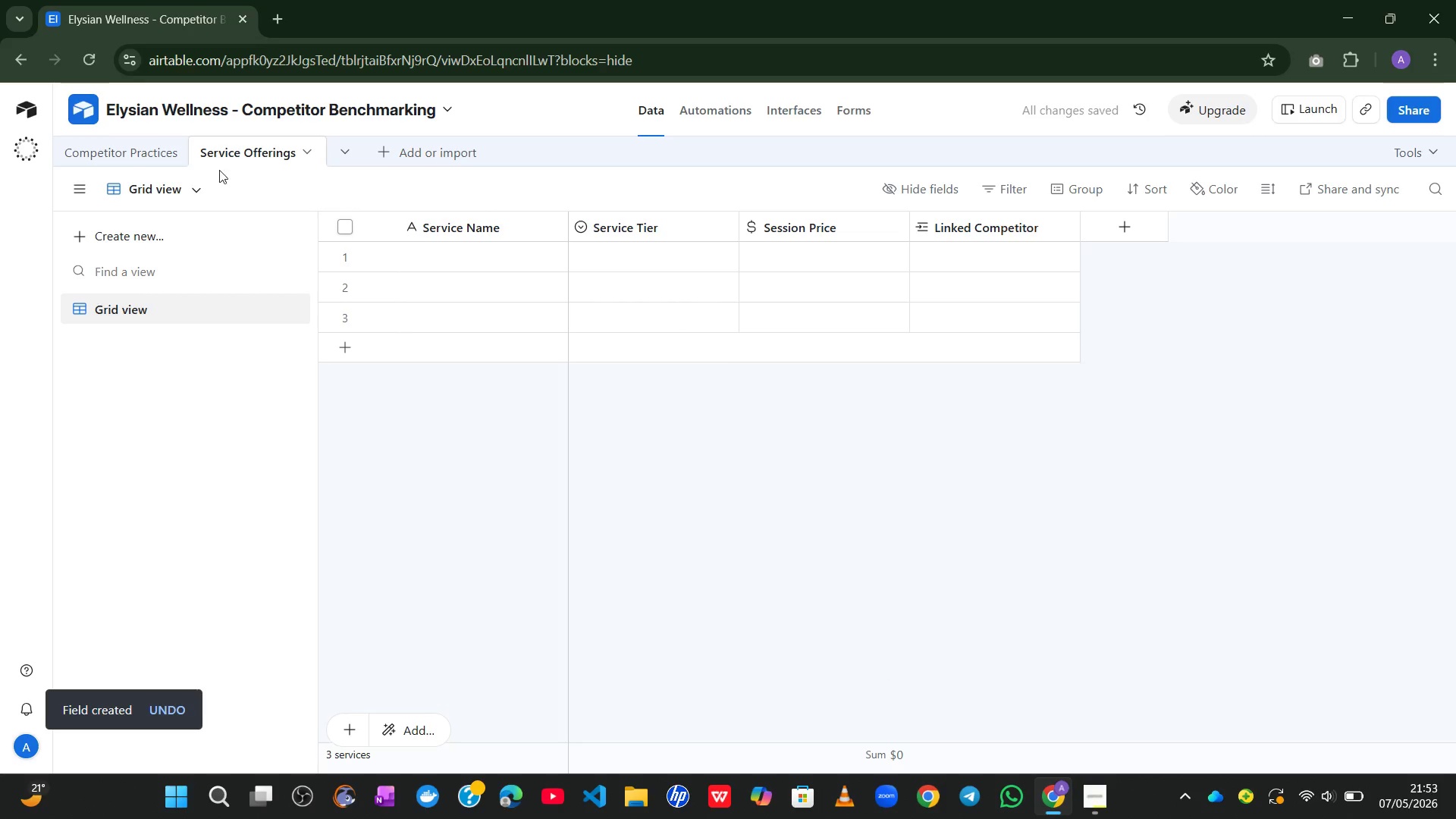 
left_click([100, 168])
 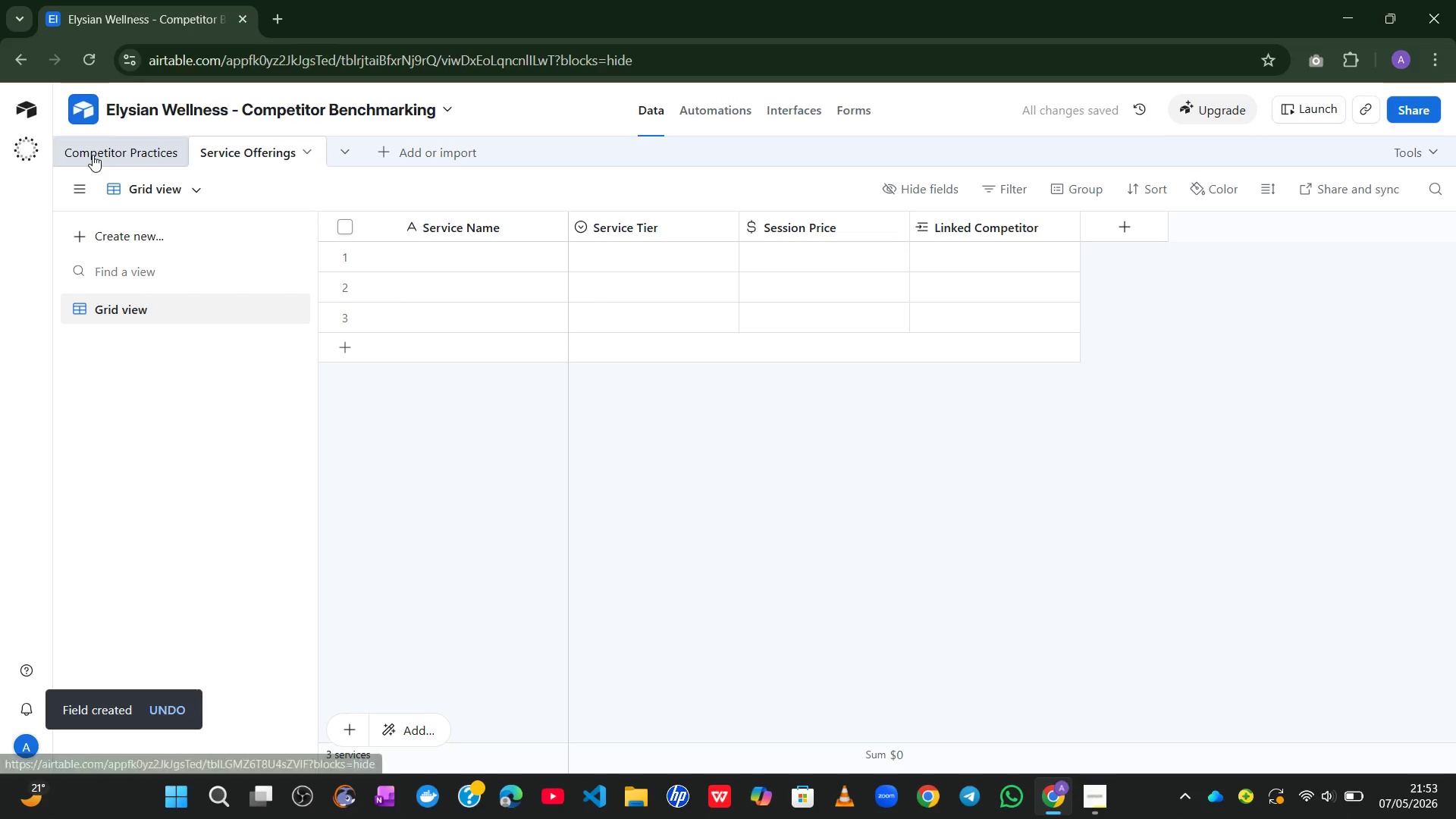 
left_click([93, 155])
 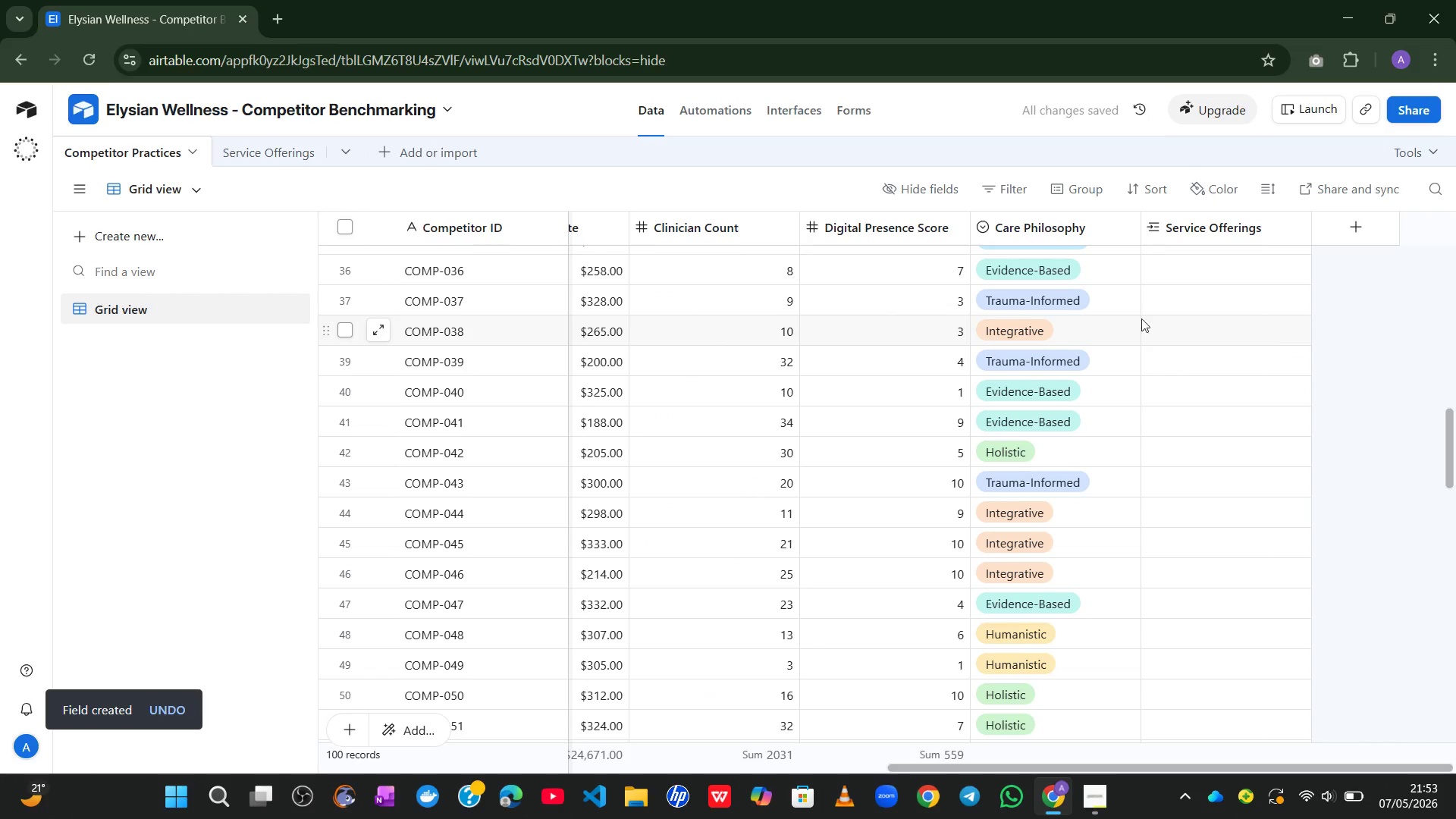 
left_click([264, 158])
 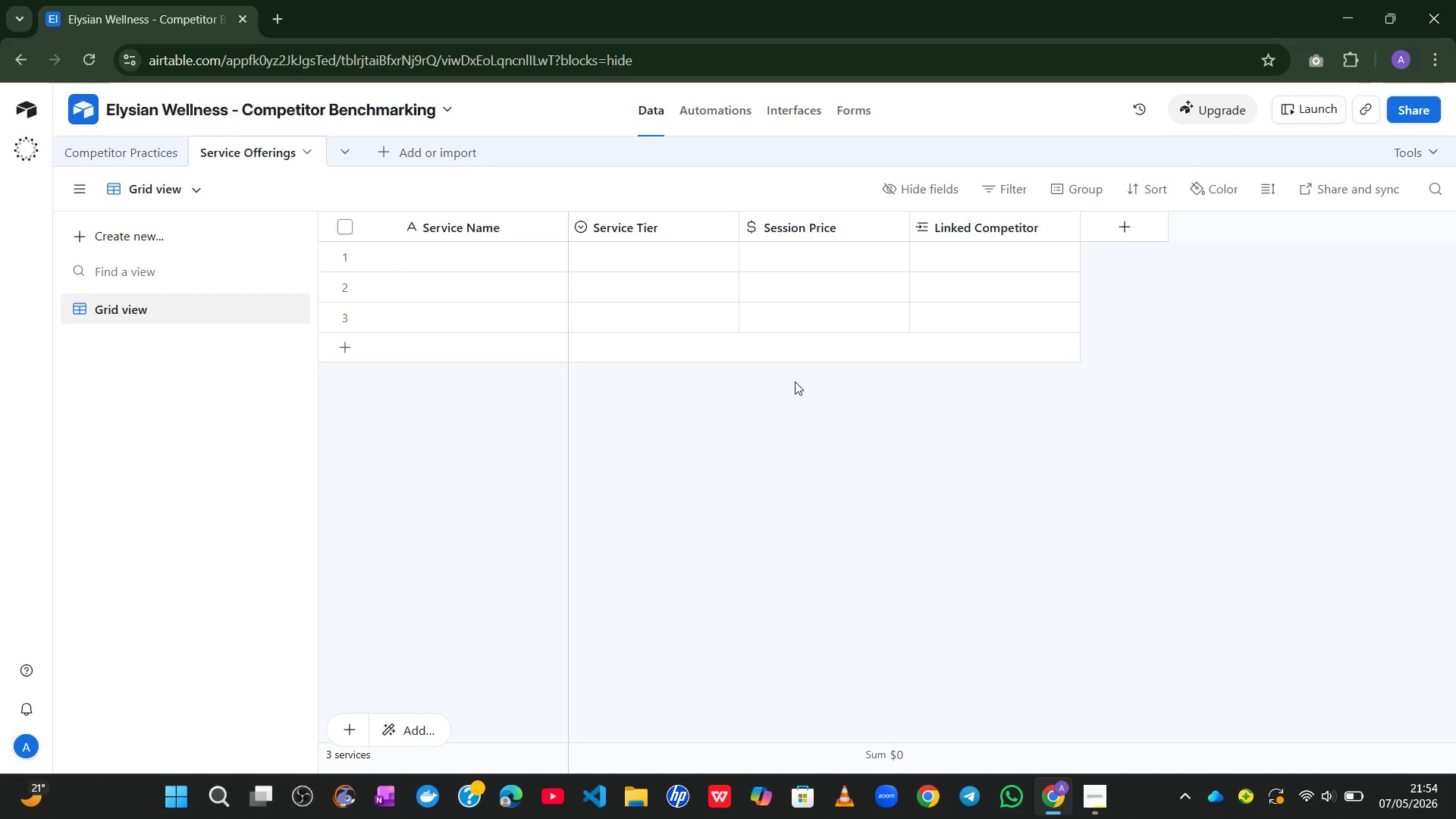 
wait(6.38)
 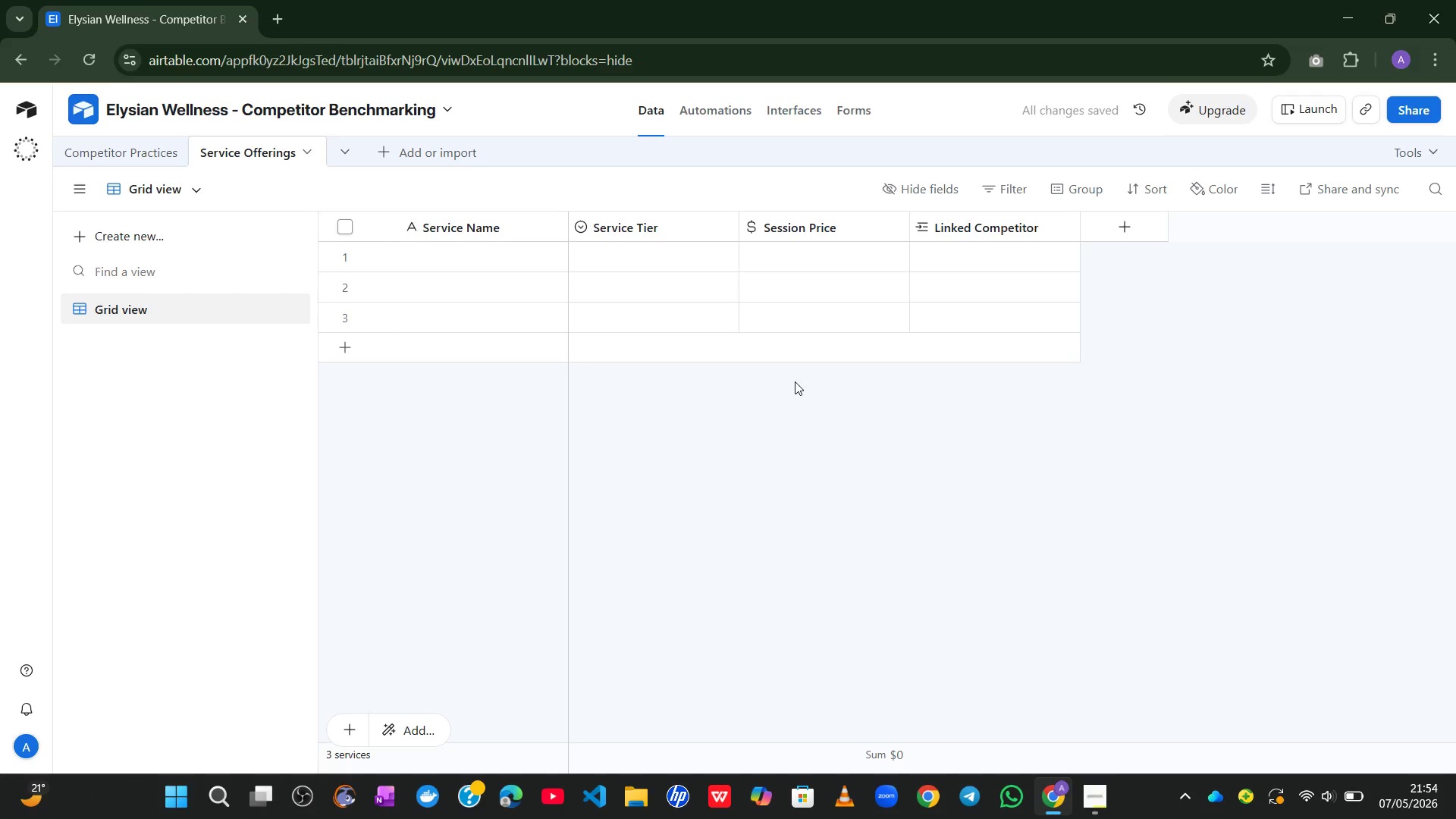 
left_click([458, 249])
 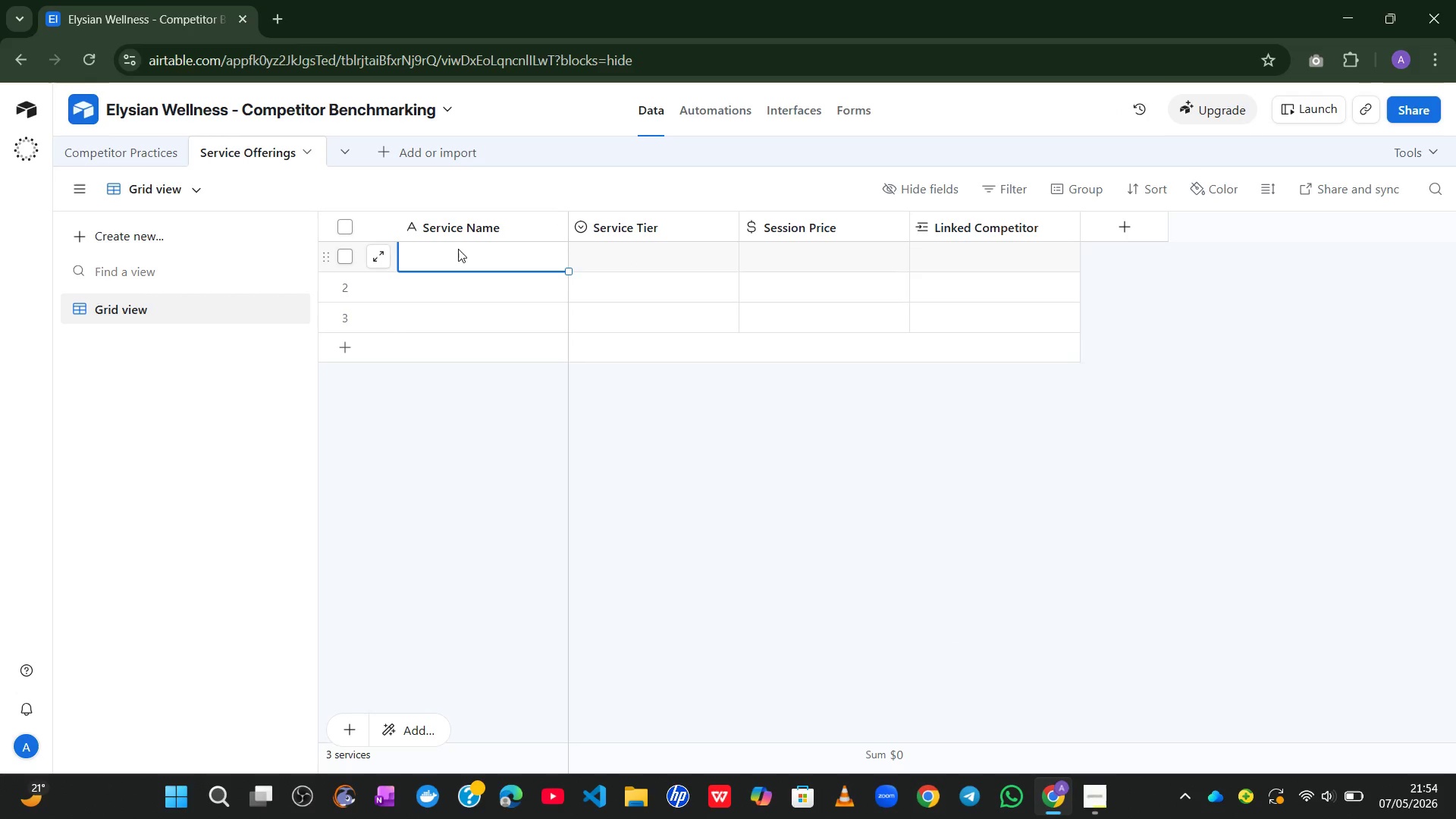 
hold_key(key=D, duration=0.31)
 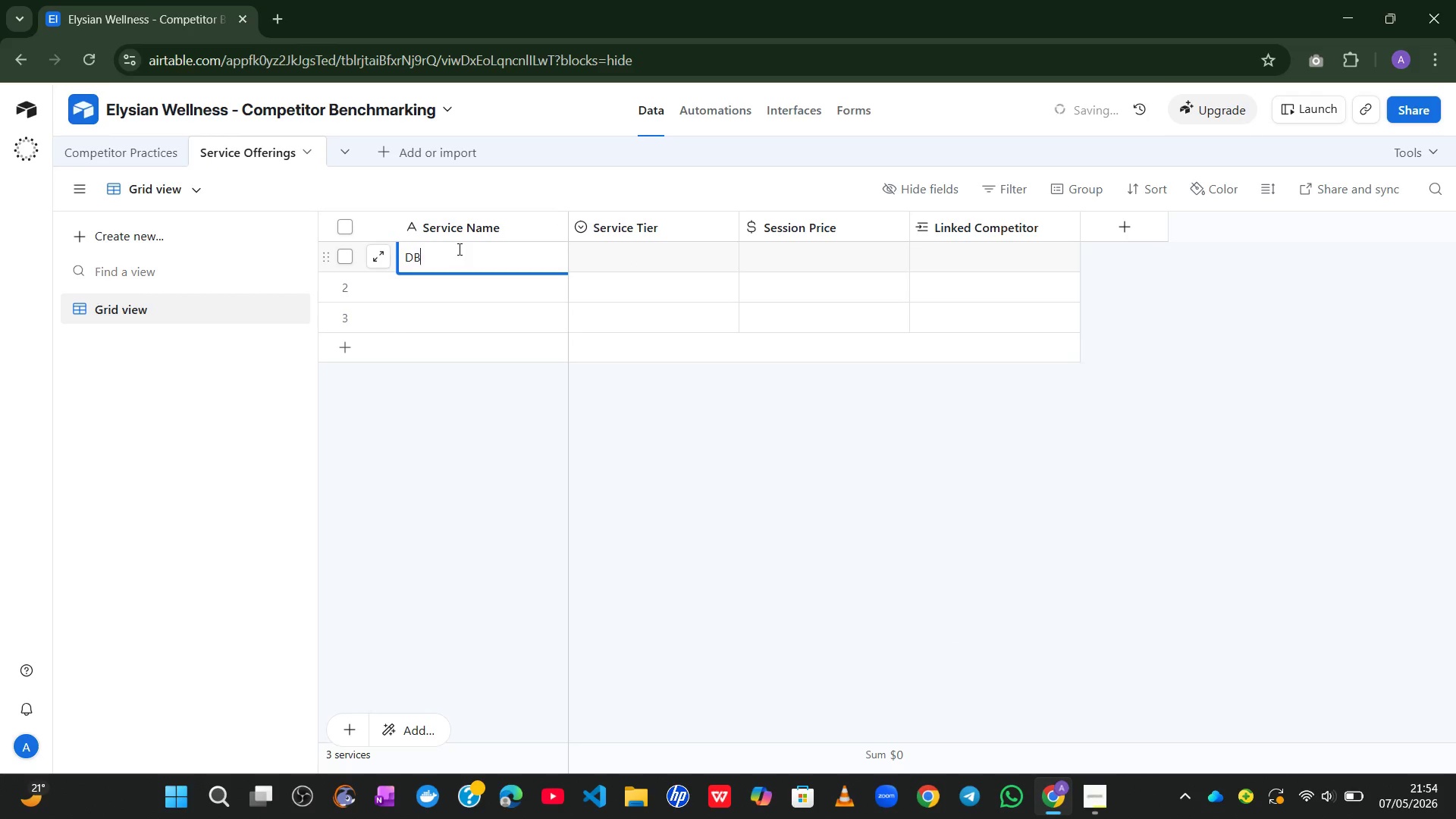 
type(BT Goup Sesion)
 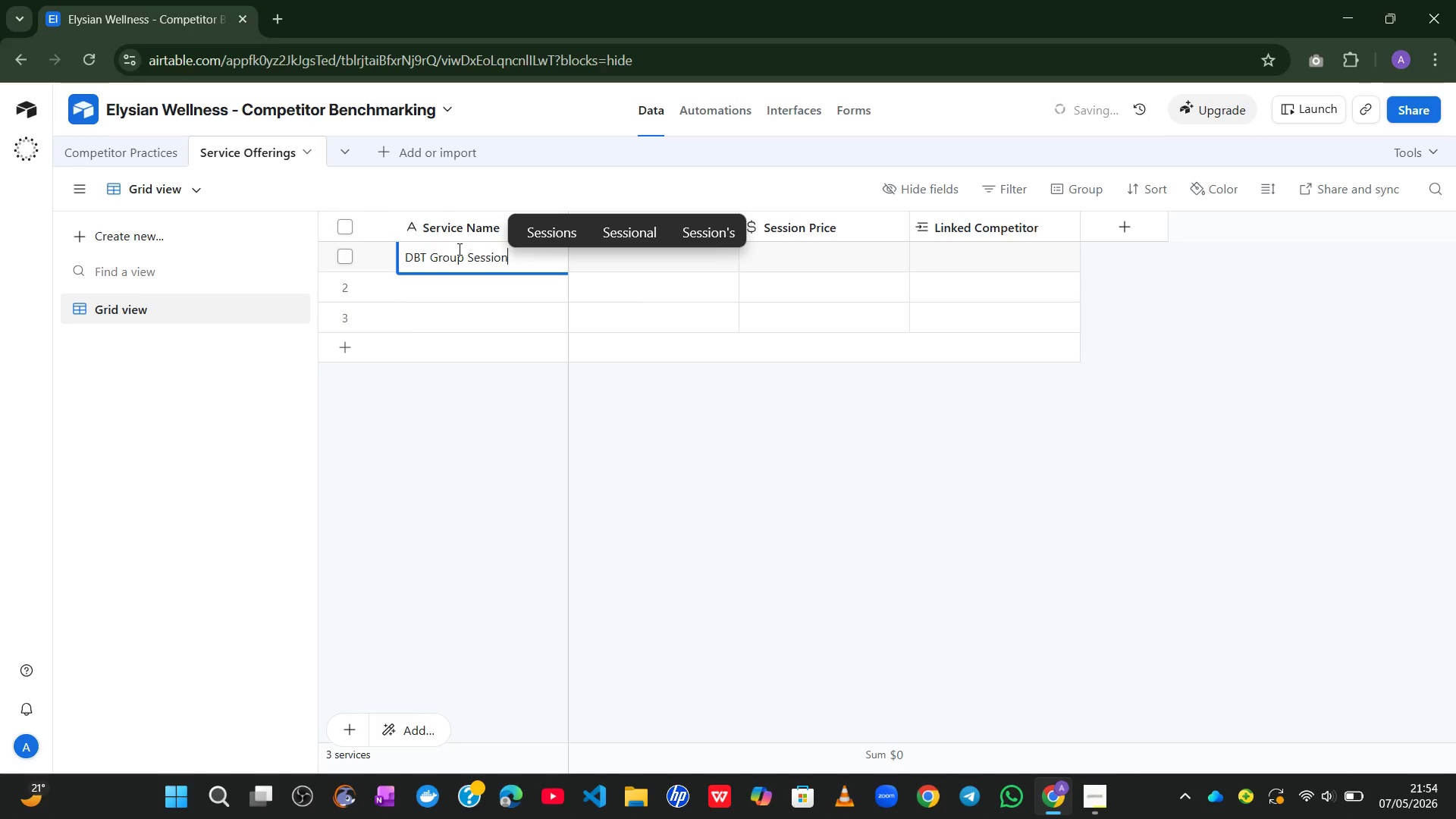 
 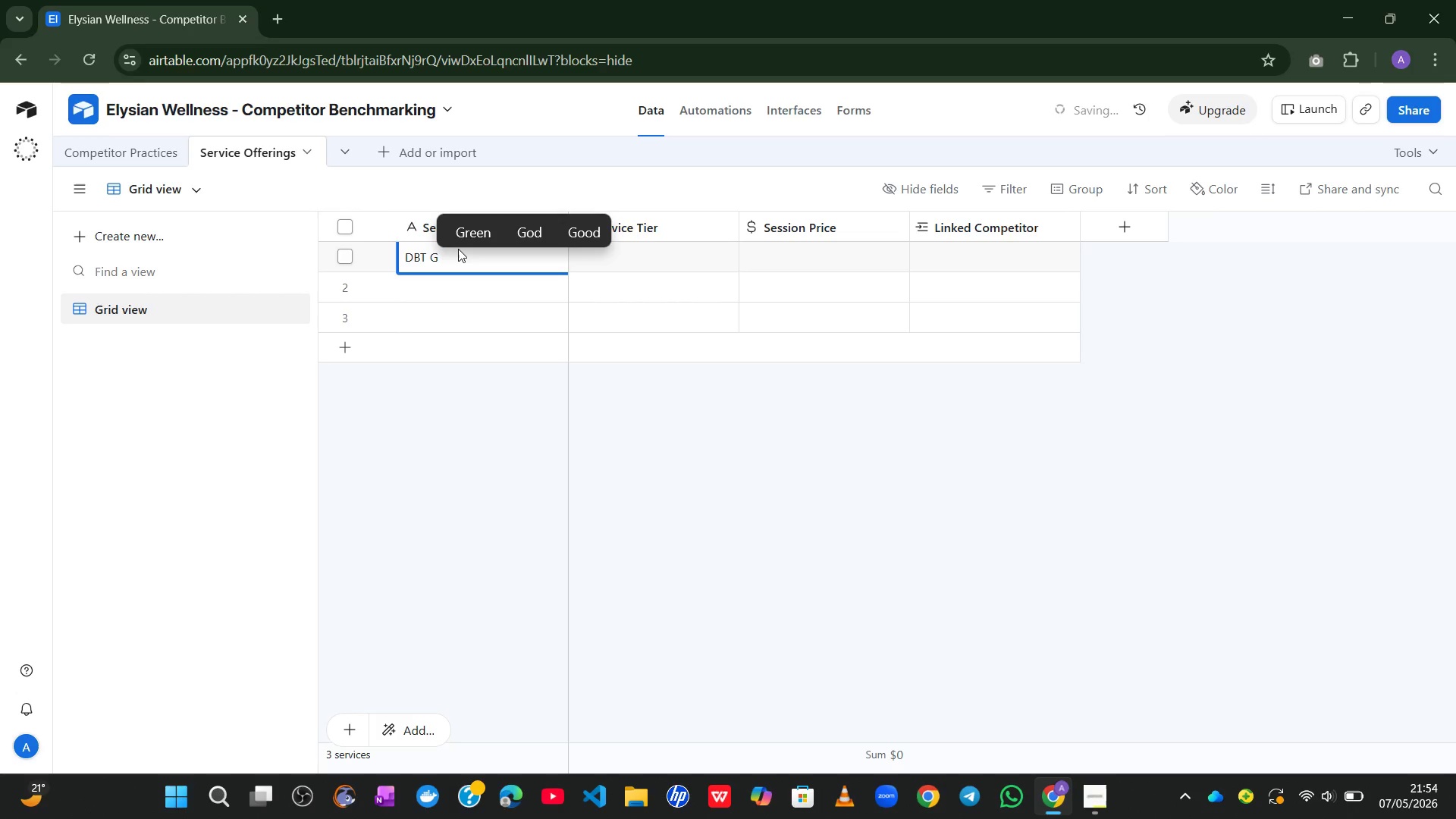 
hold_key(key=R, duration=0.34)
 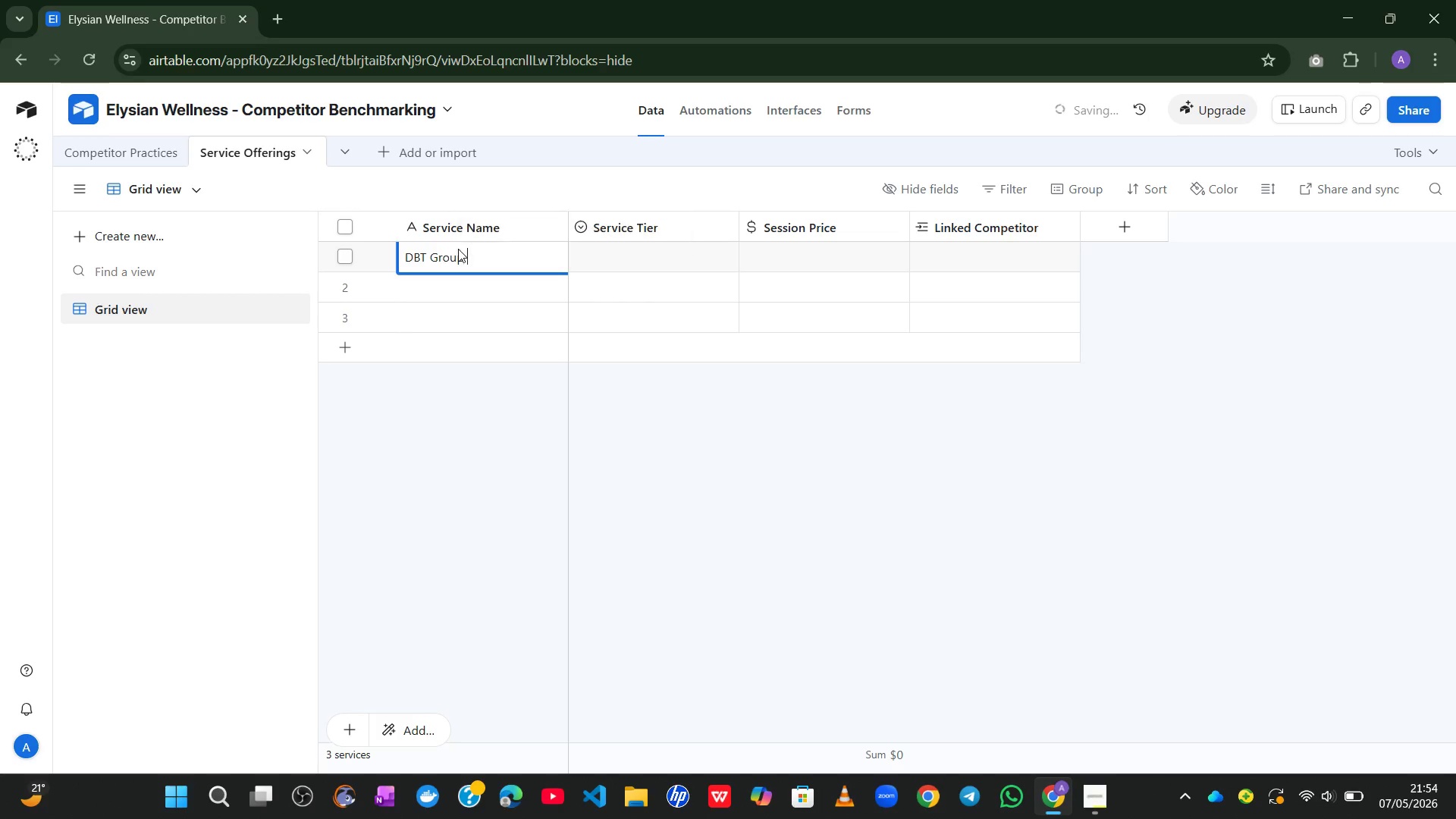 
key(Enter)
 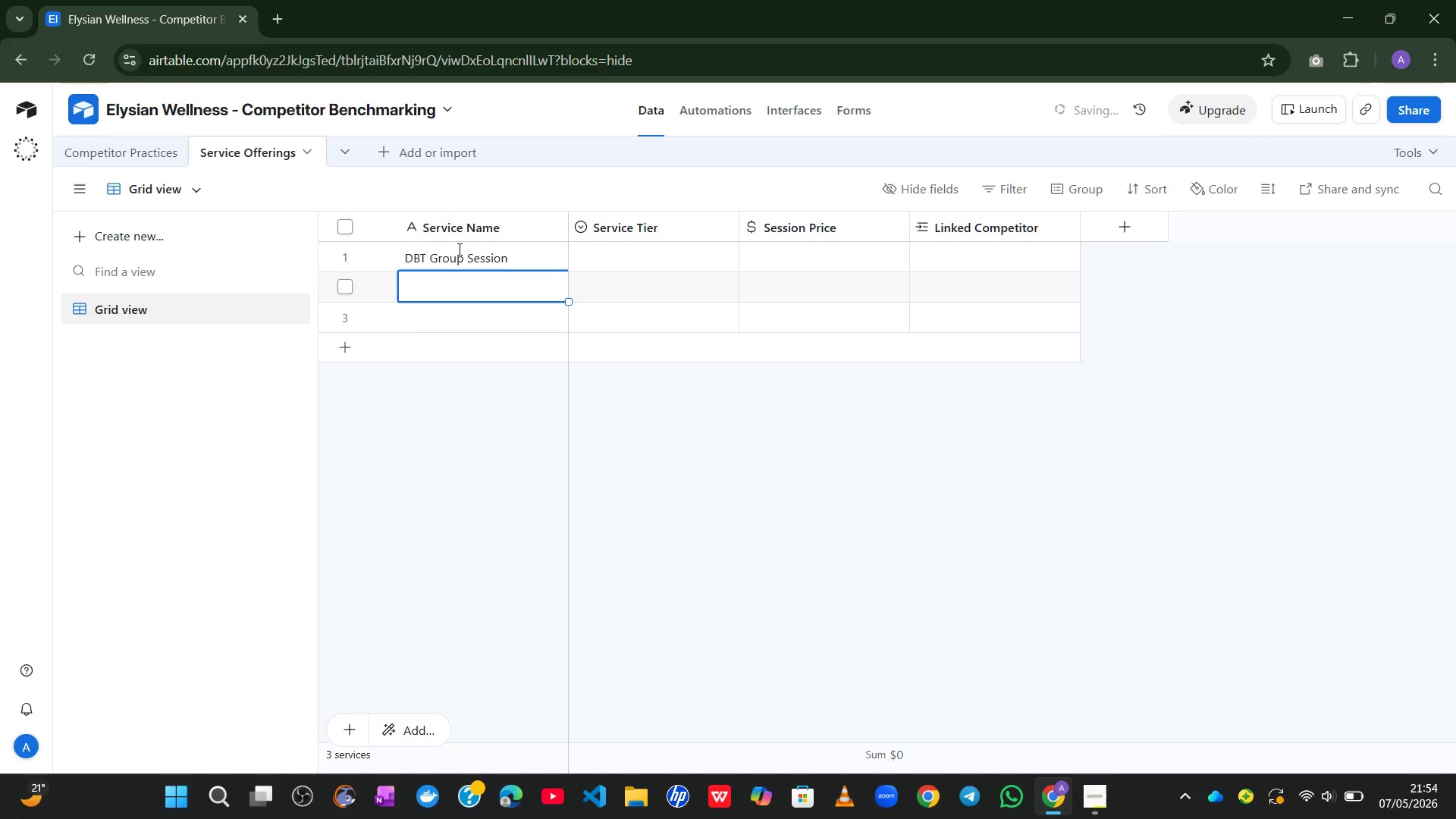 
type(IOP P )
key(Backspace)
type(rogram)
 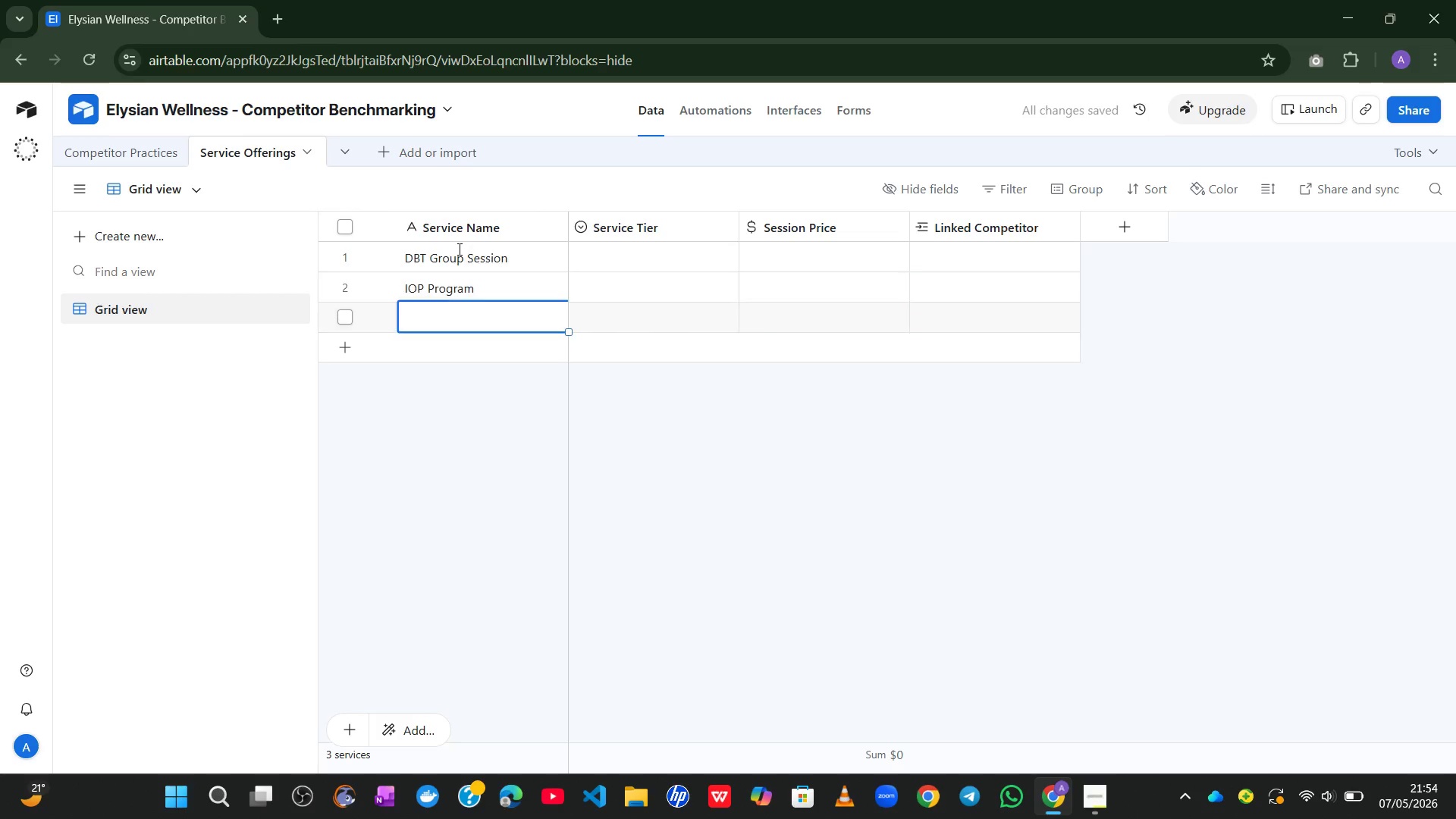 
key(Enter)
 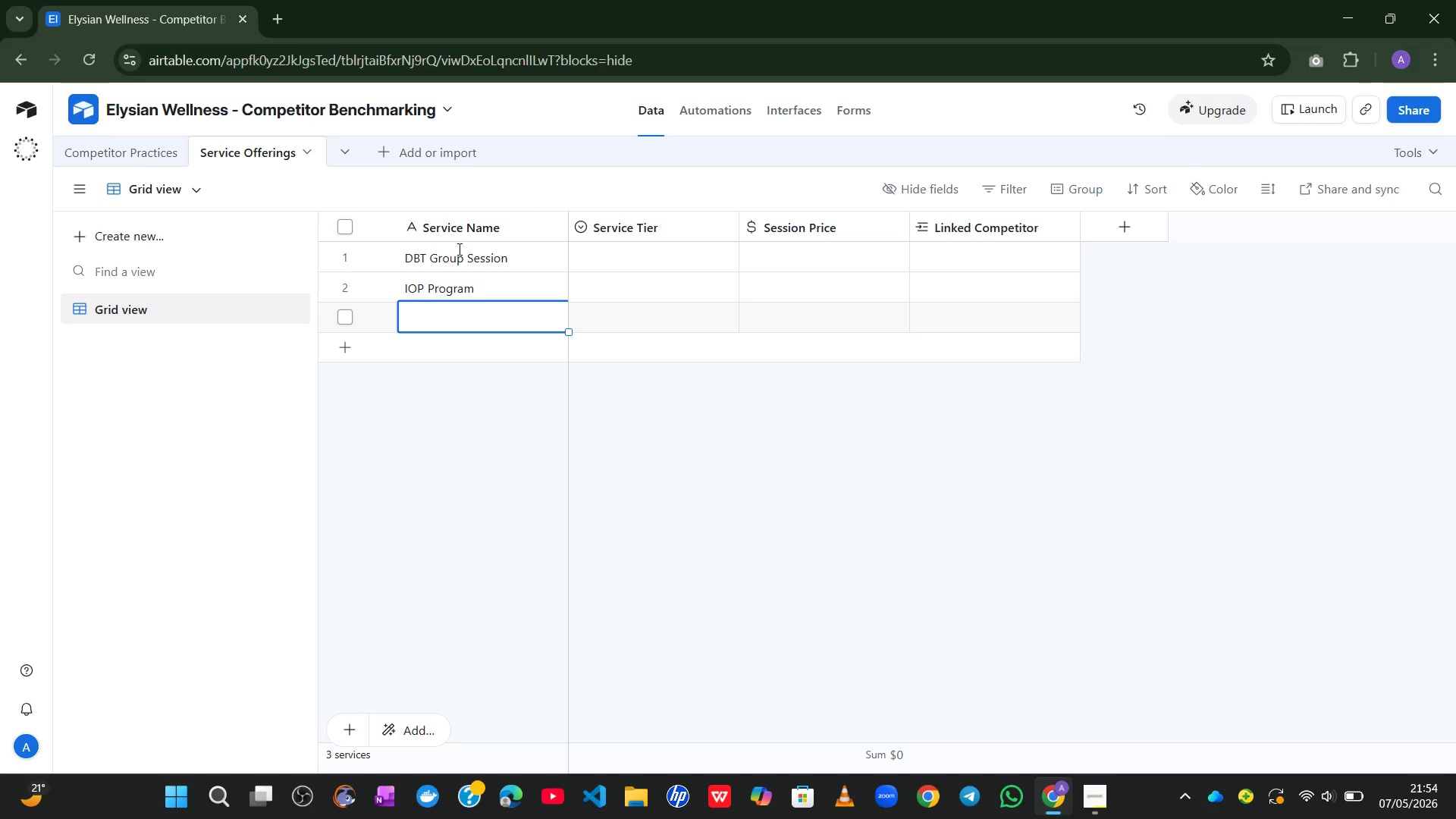 
type(Individual CBt)
key(Backspace)
type(T)
 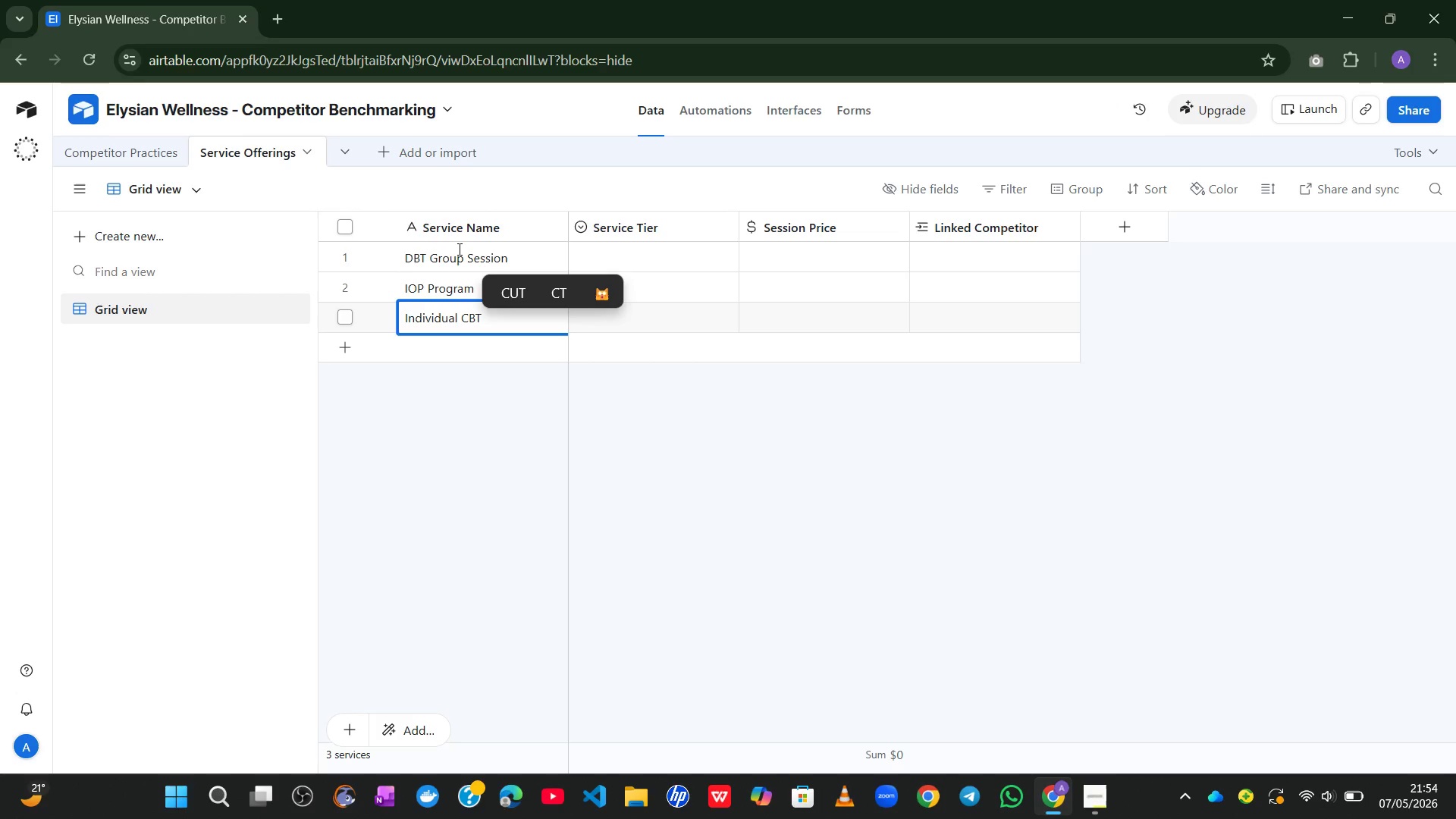 
key(Shift+Enter)
 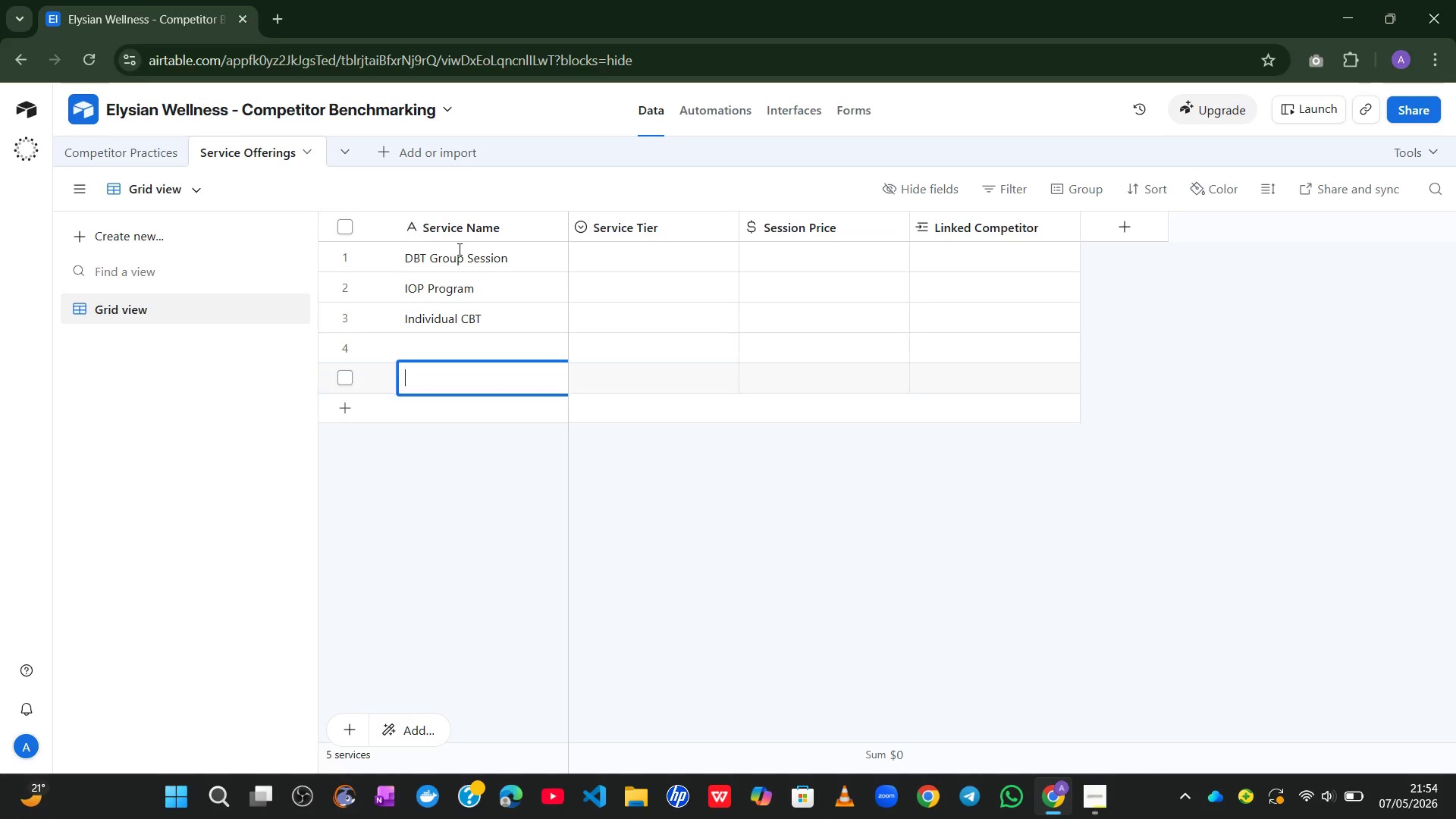 
key(Shift+Enter)
 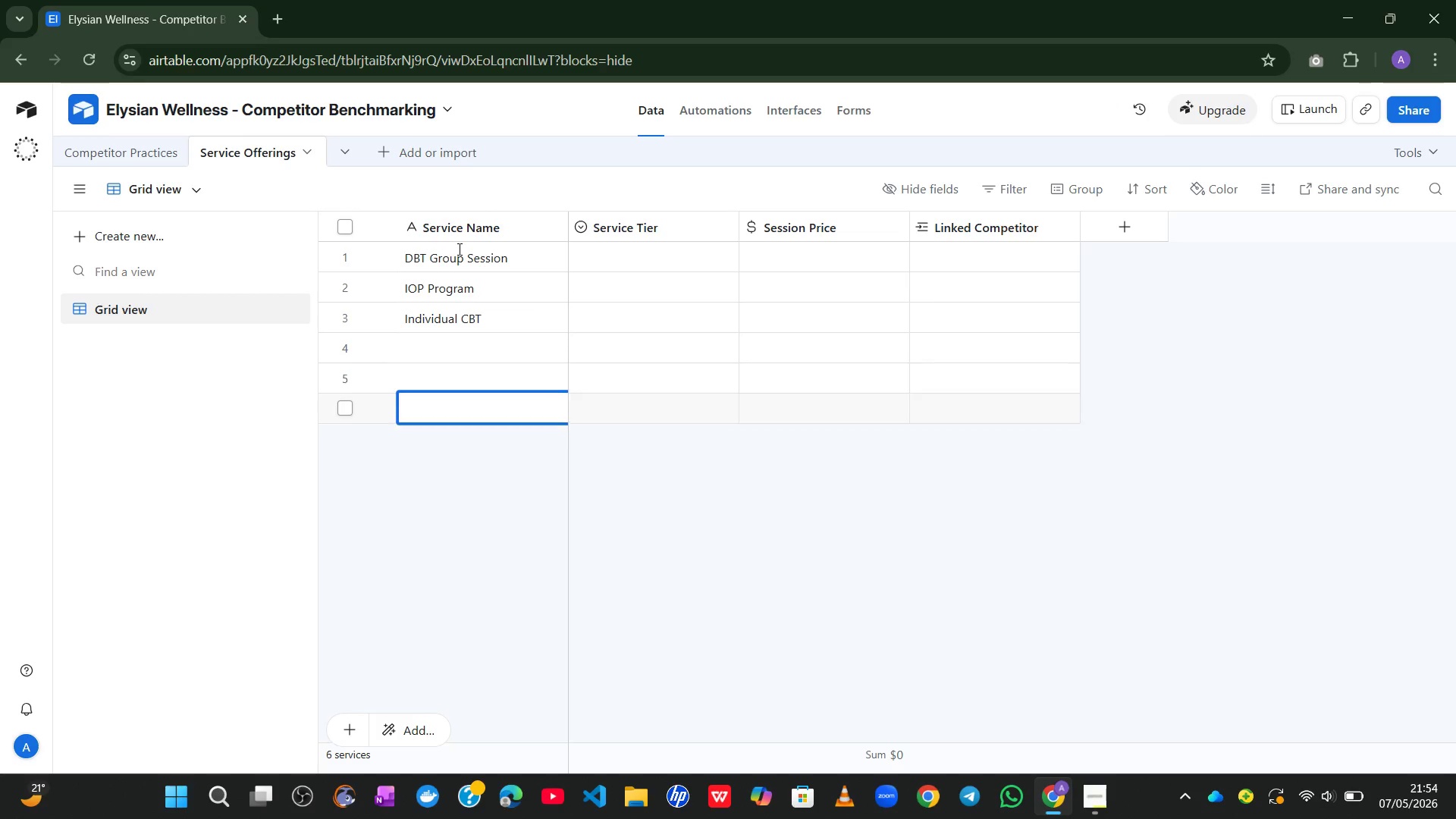 
key(Shift+Enter)
 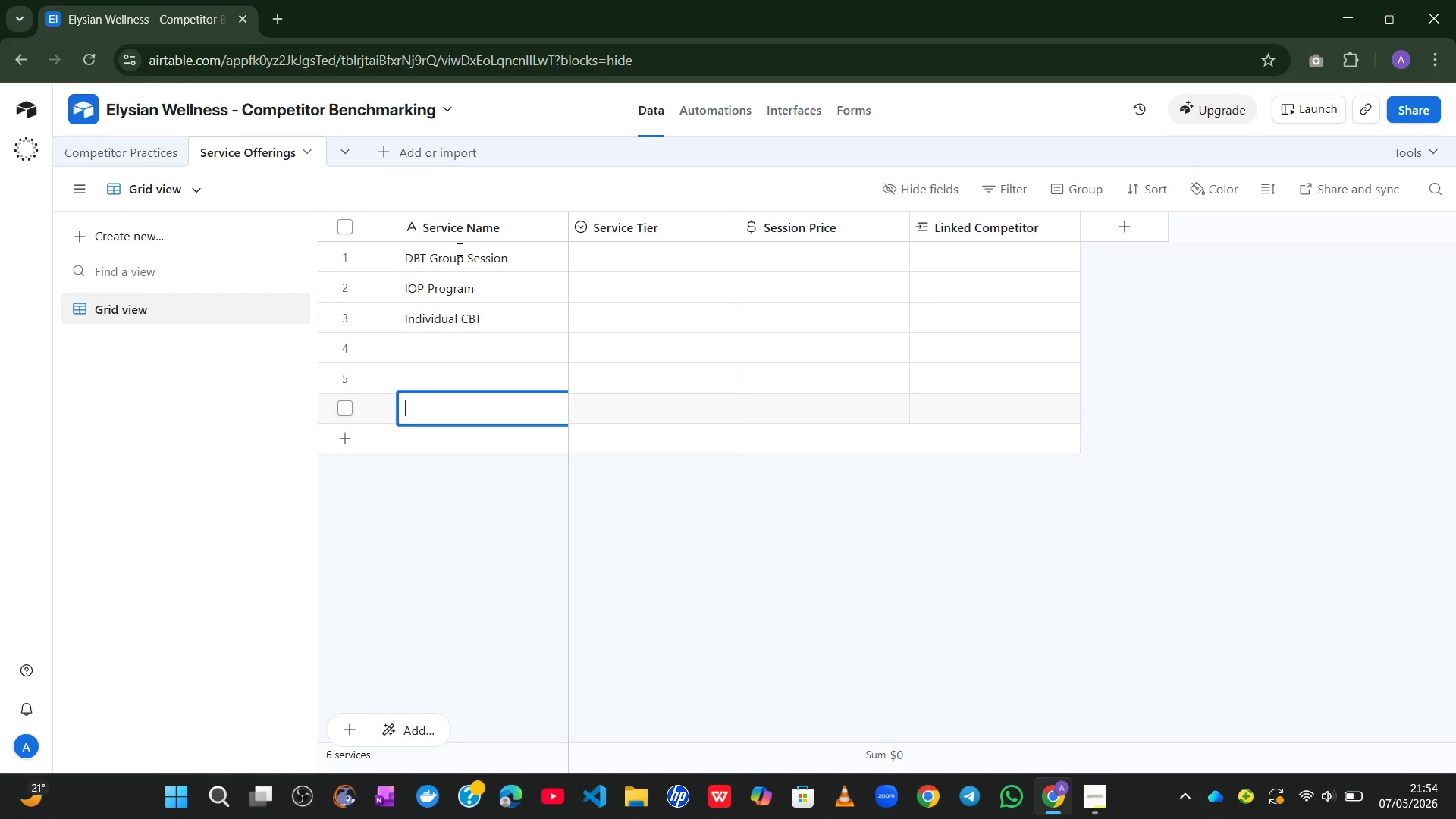 
key(Shift+Enter)
 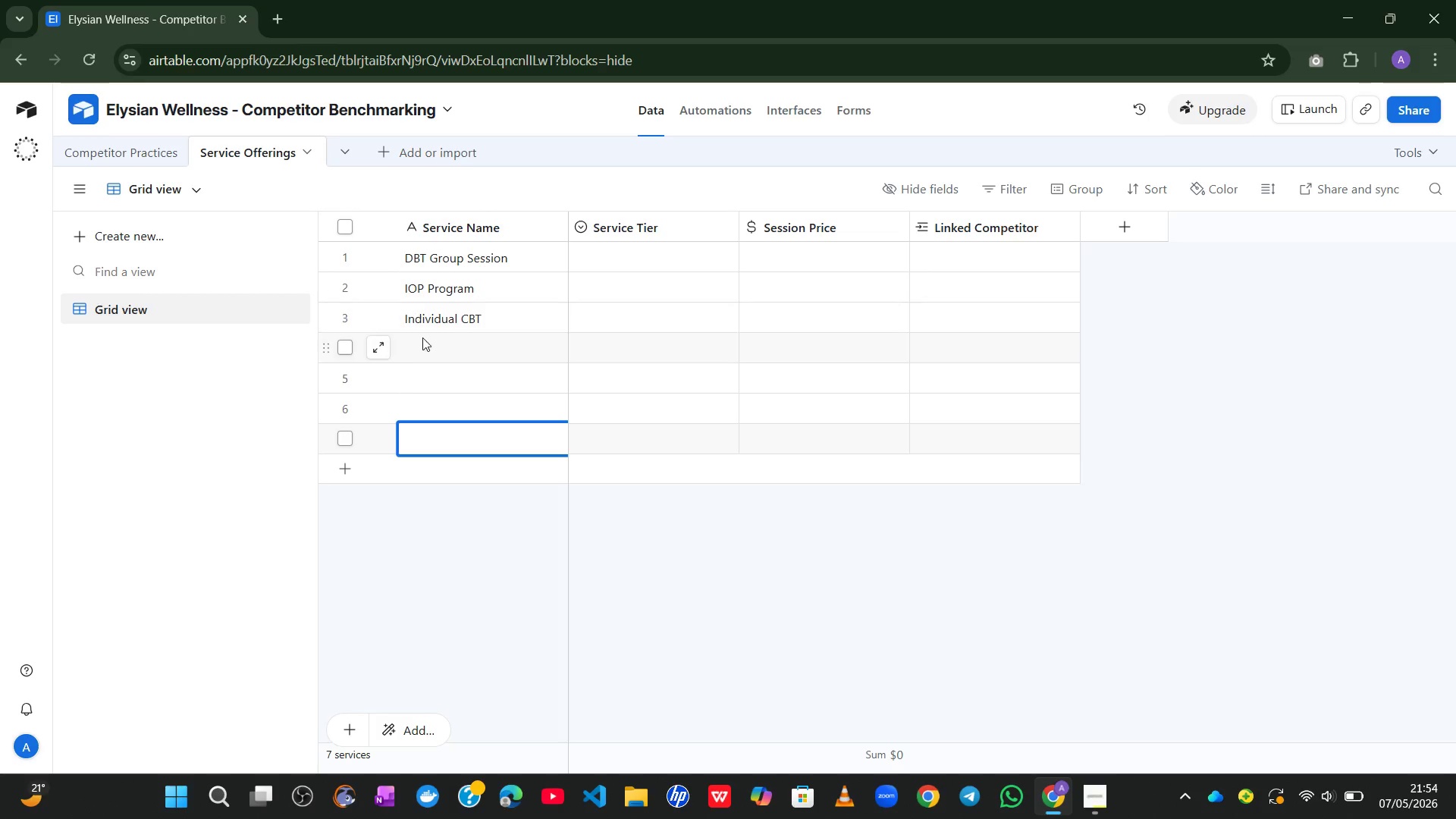 
left_click([429, 342])
 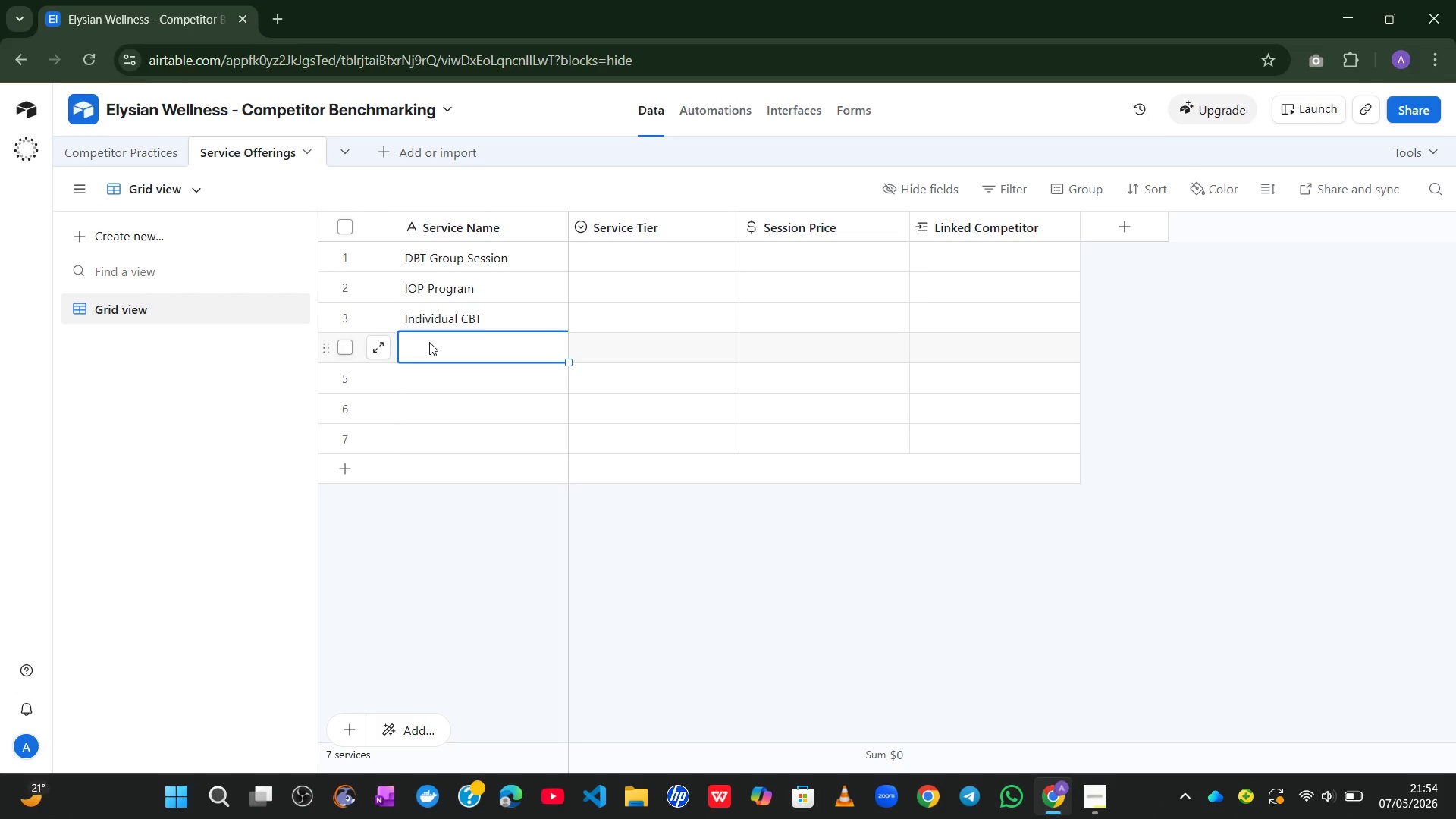 
type(ACT Group)
 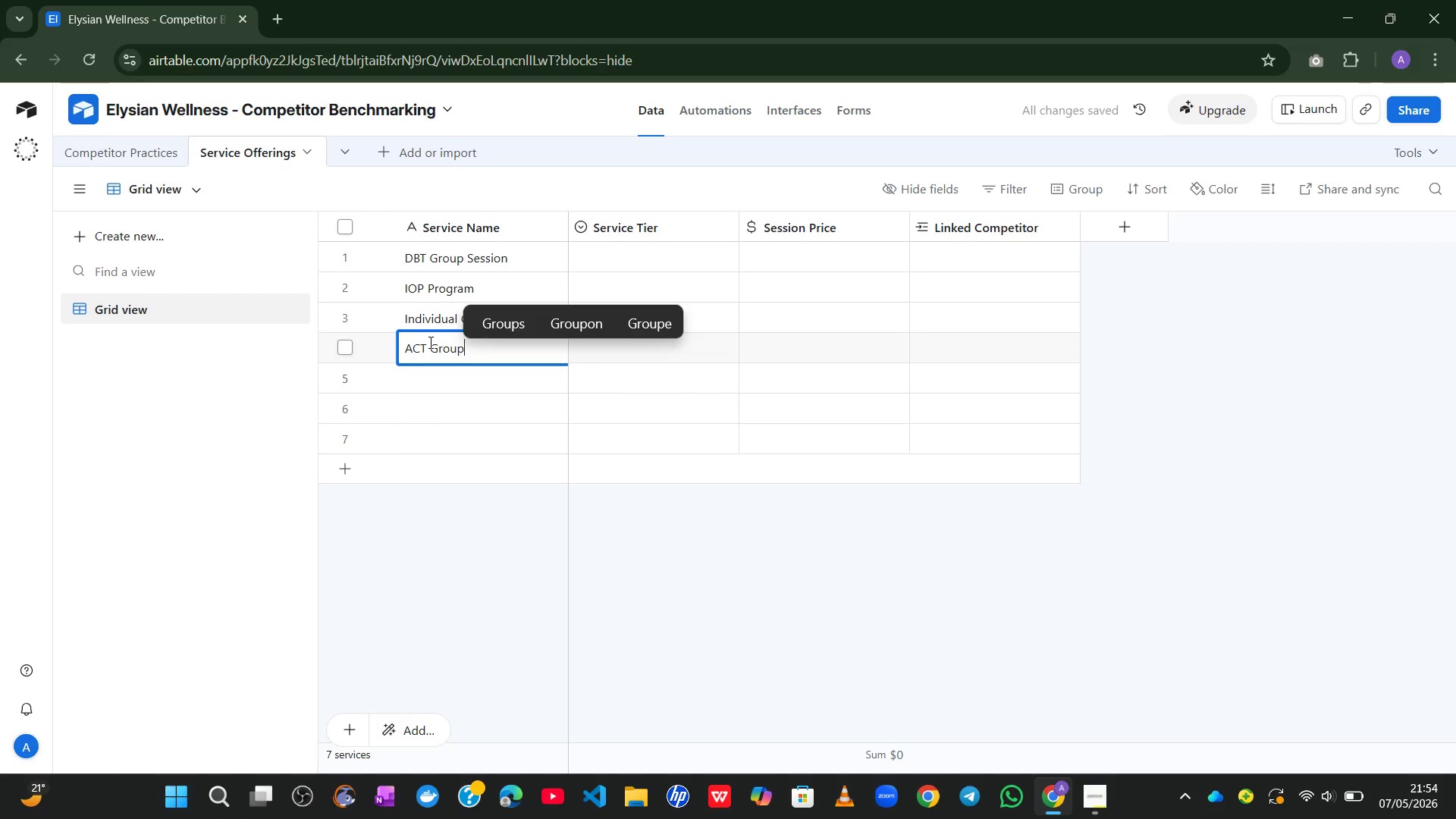 
key(Enter)
 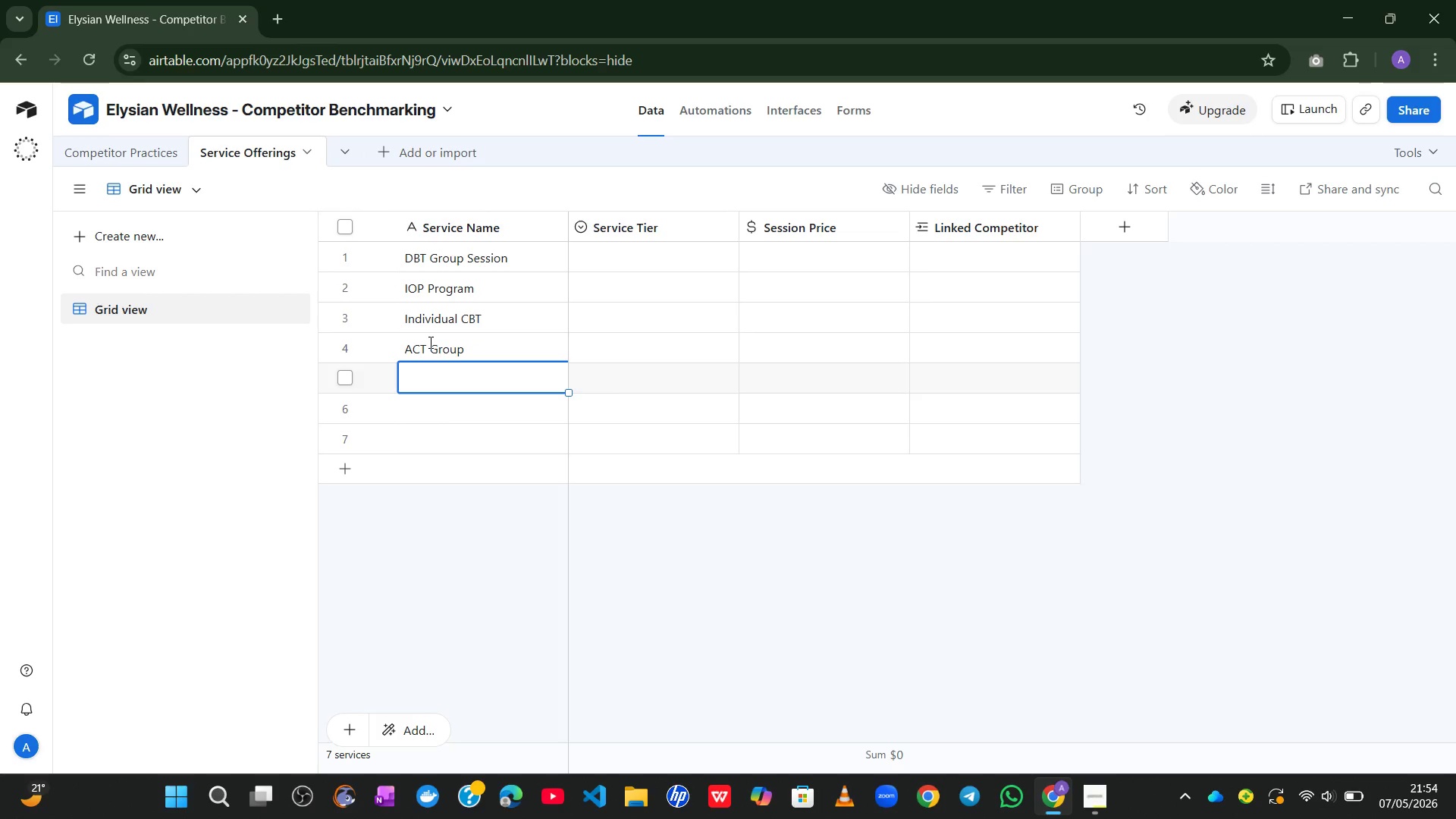 
type(IOP Program)
 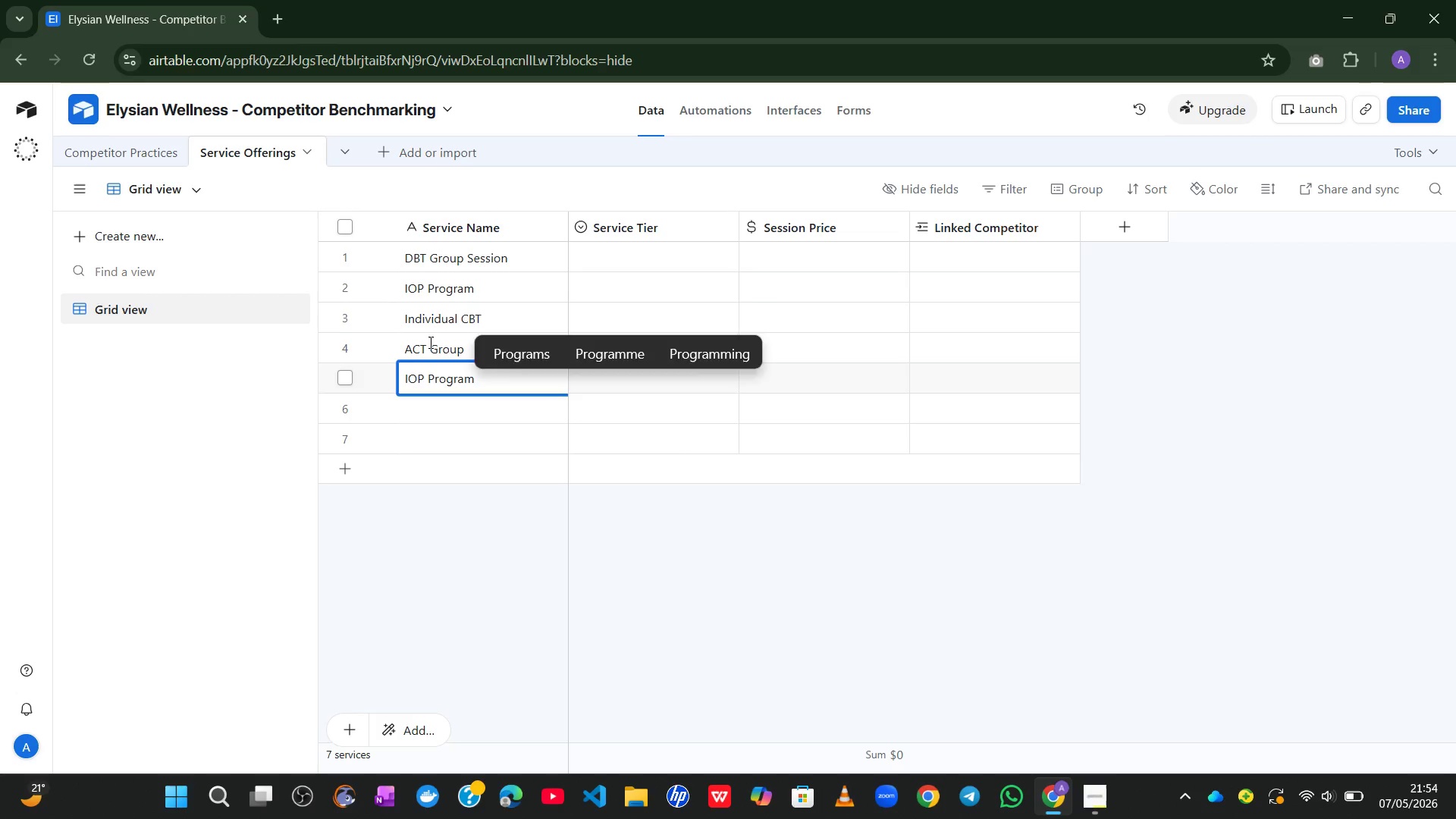 
key(Enter)
 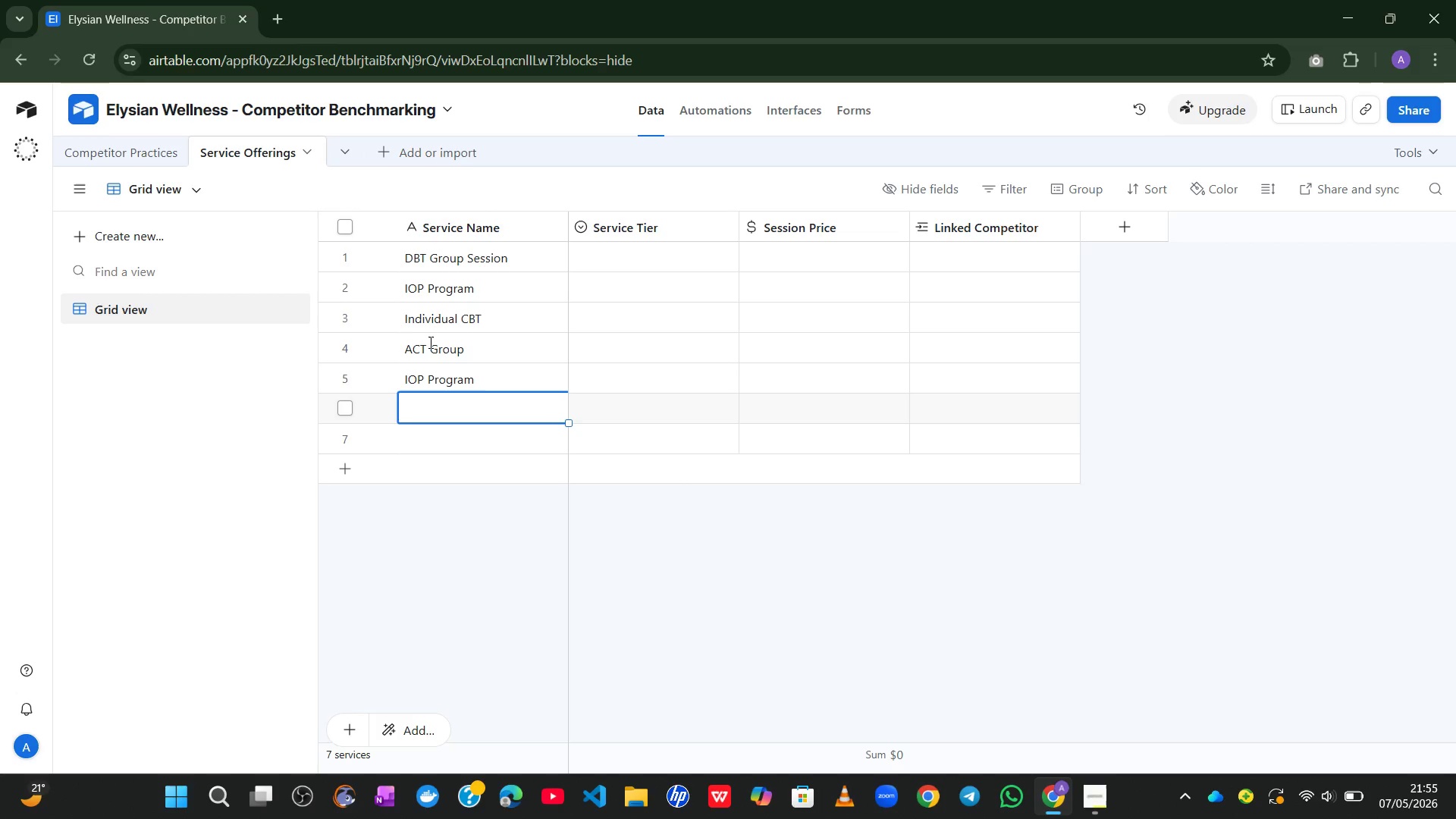 
type(PHP {)
key(Backspace)
type({)
key(Backspace)
type(Program)
 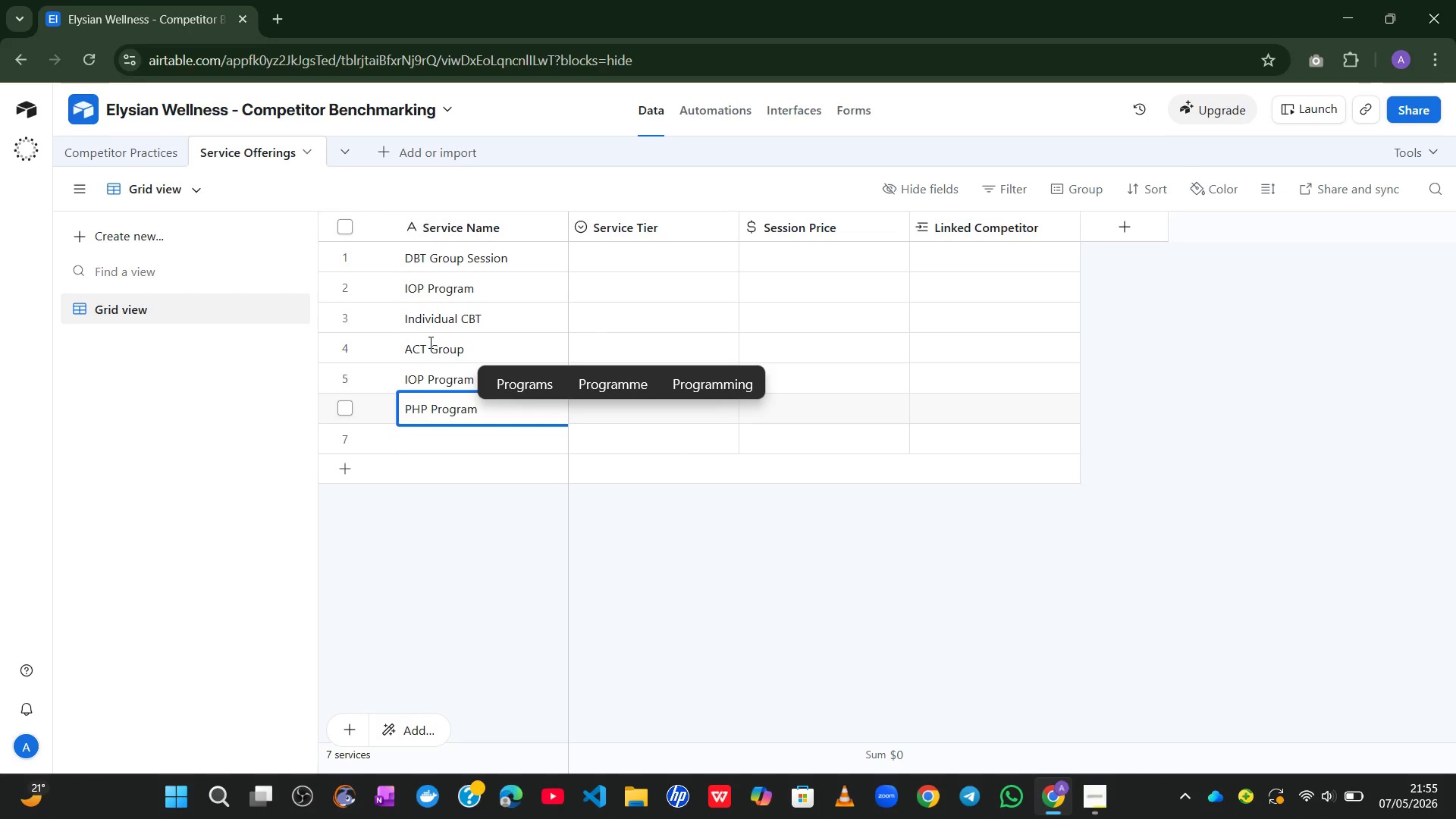 
left_click([437, 561])
 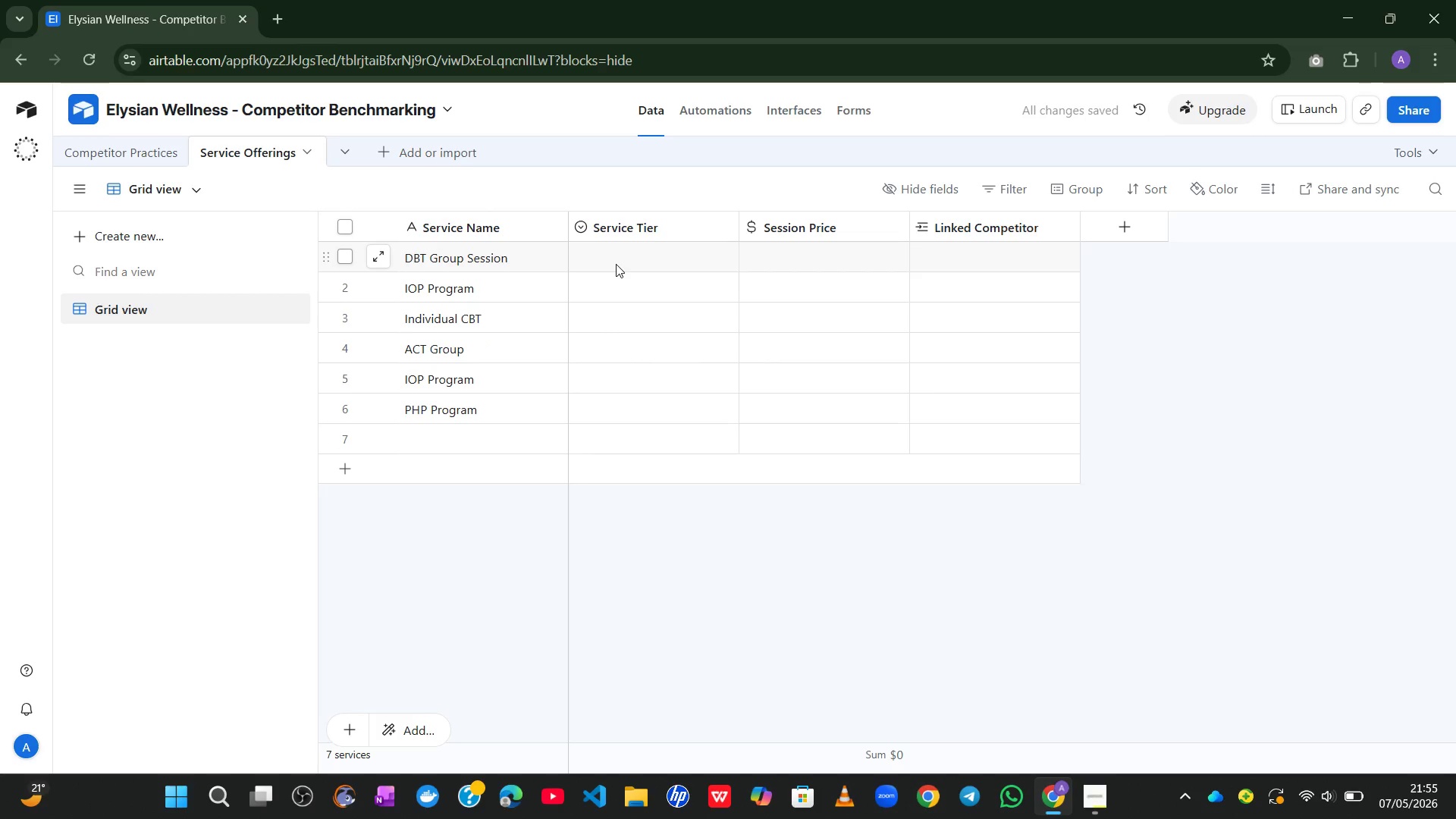 
wait(6.7)
 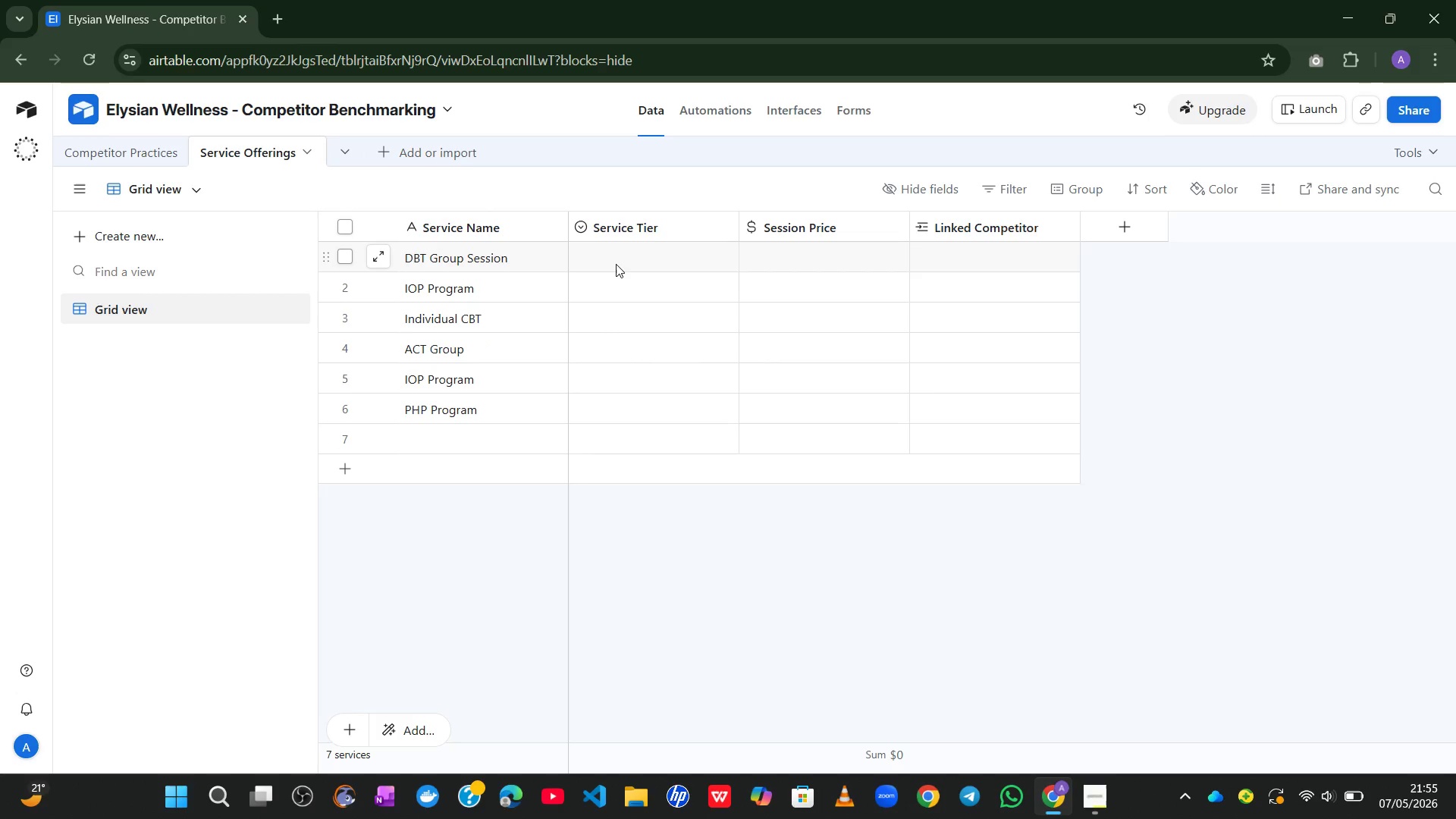 
left_click([670, 258])
 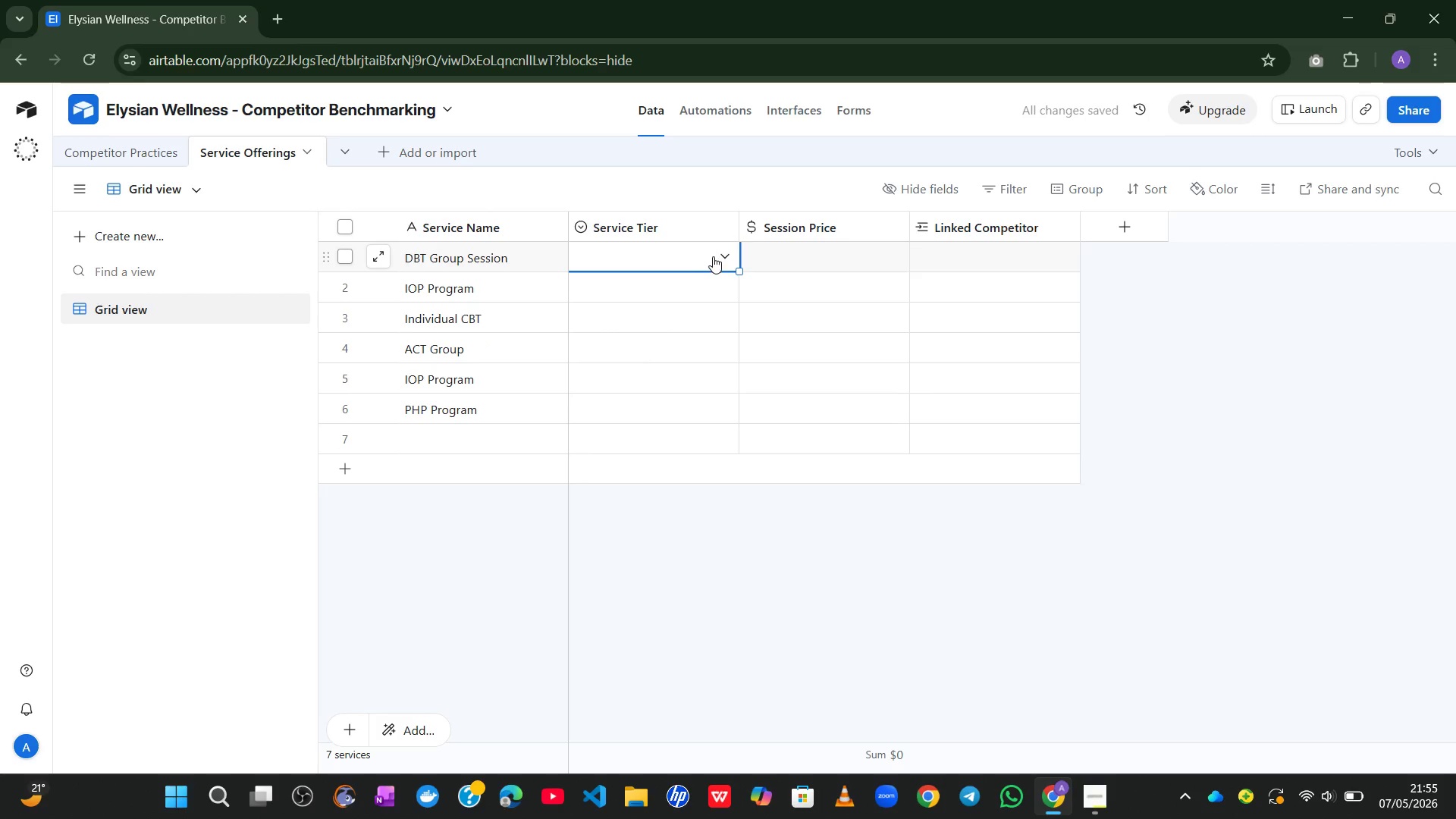 
left_click([713, 256])
 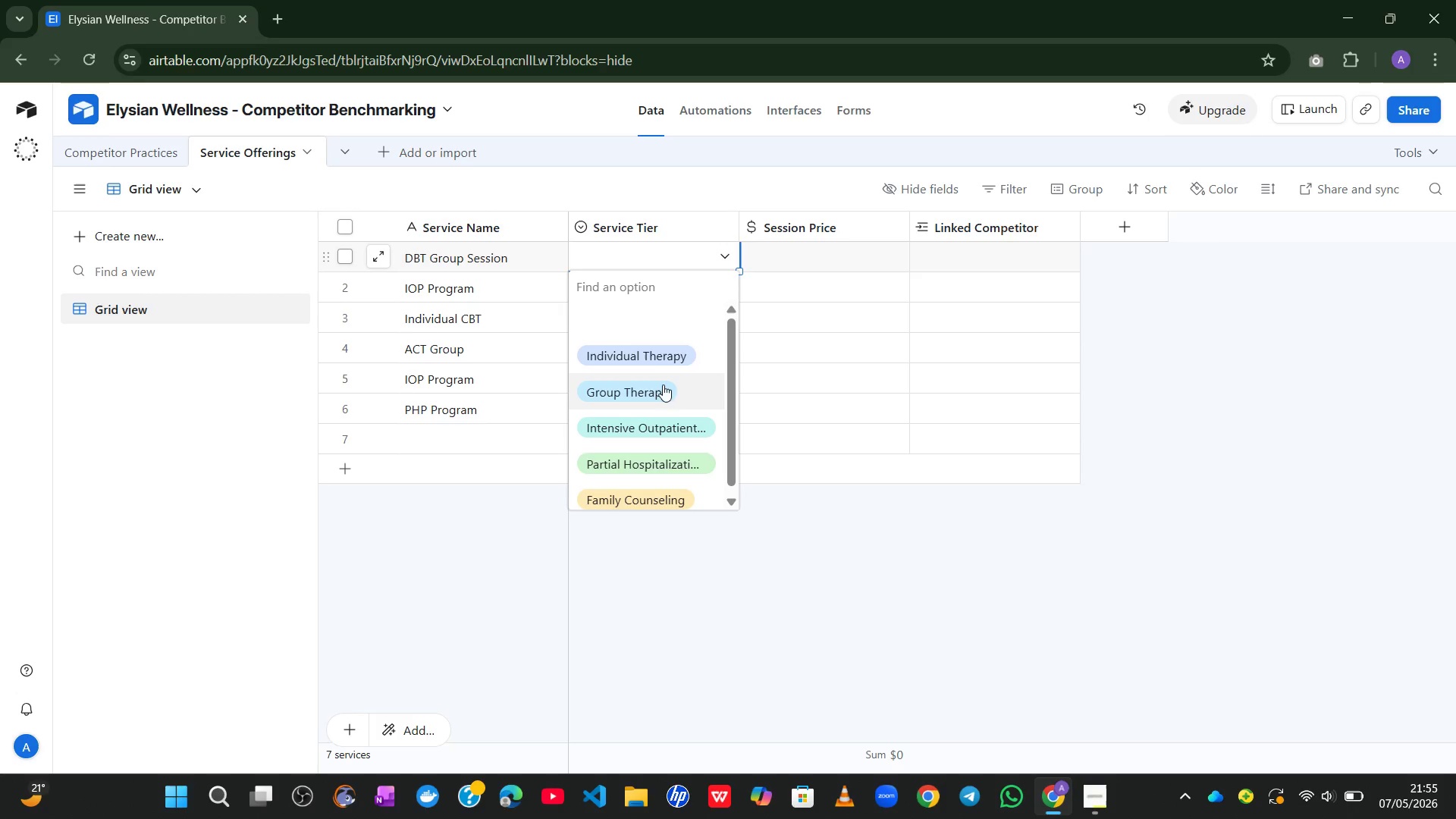 
left_click([661, 388])
 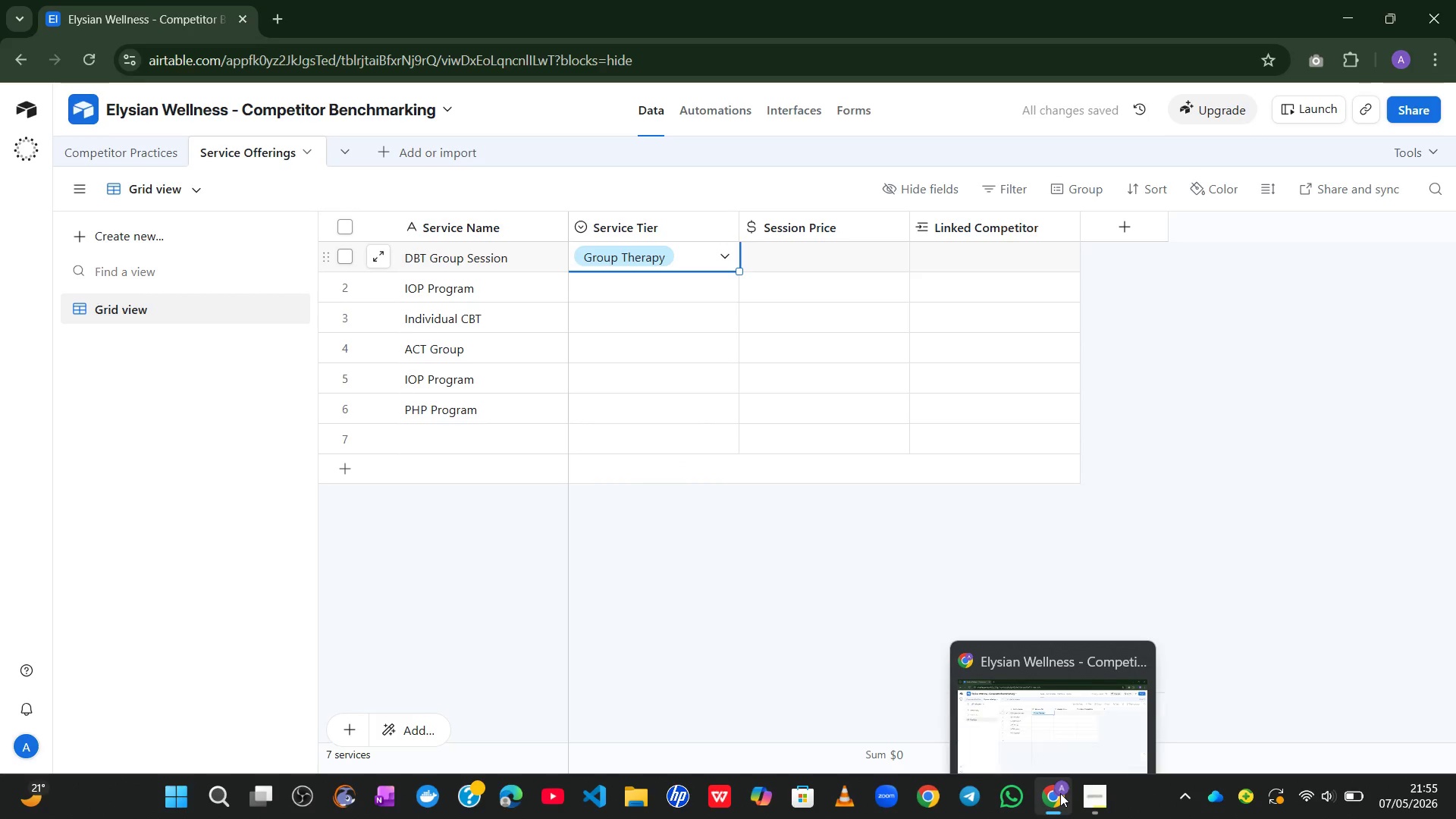 
left_click([1088, 801])